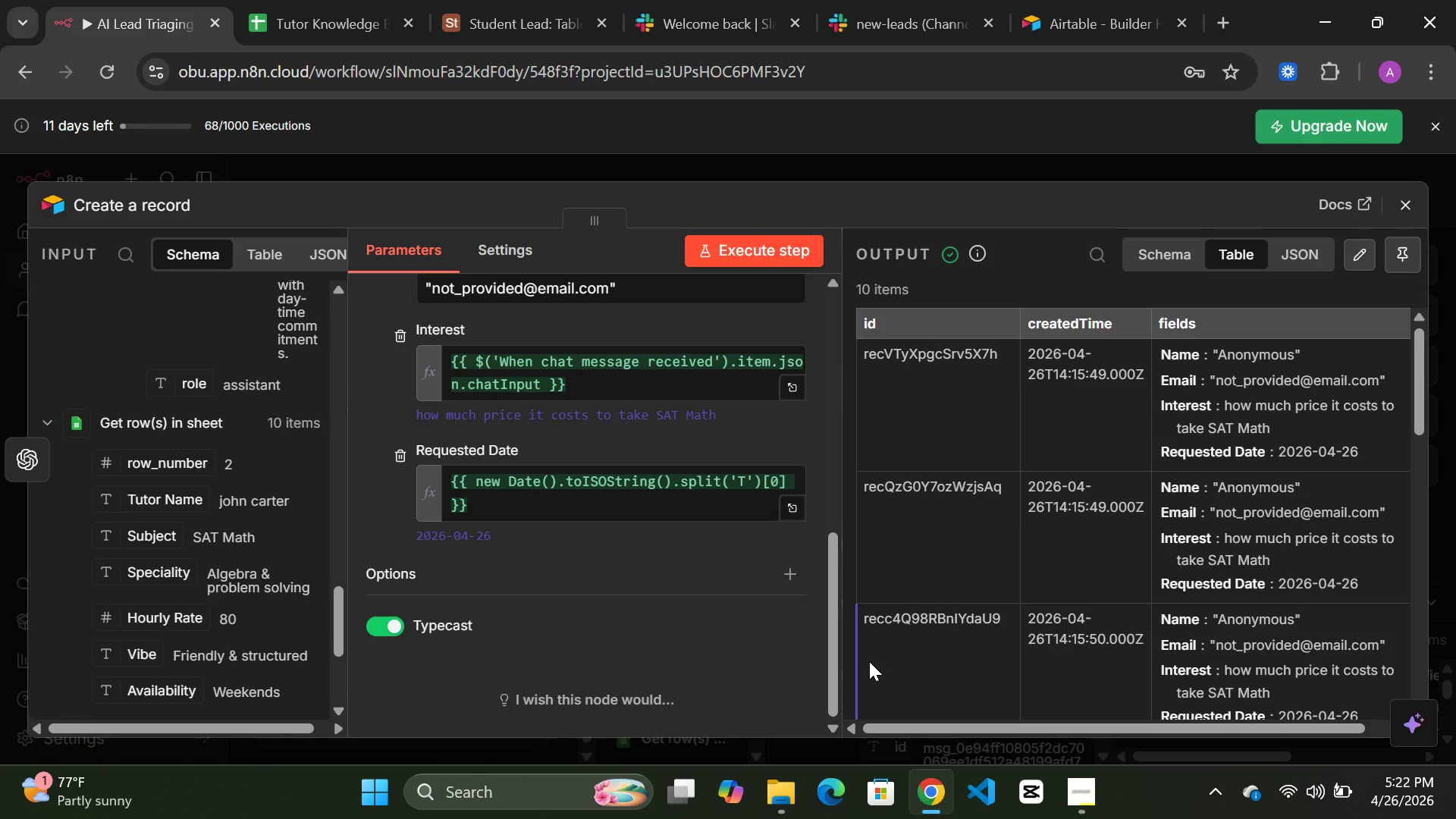 
scroll: coordinate [642, 496], scroll_direction: up, amount: 10.0
 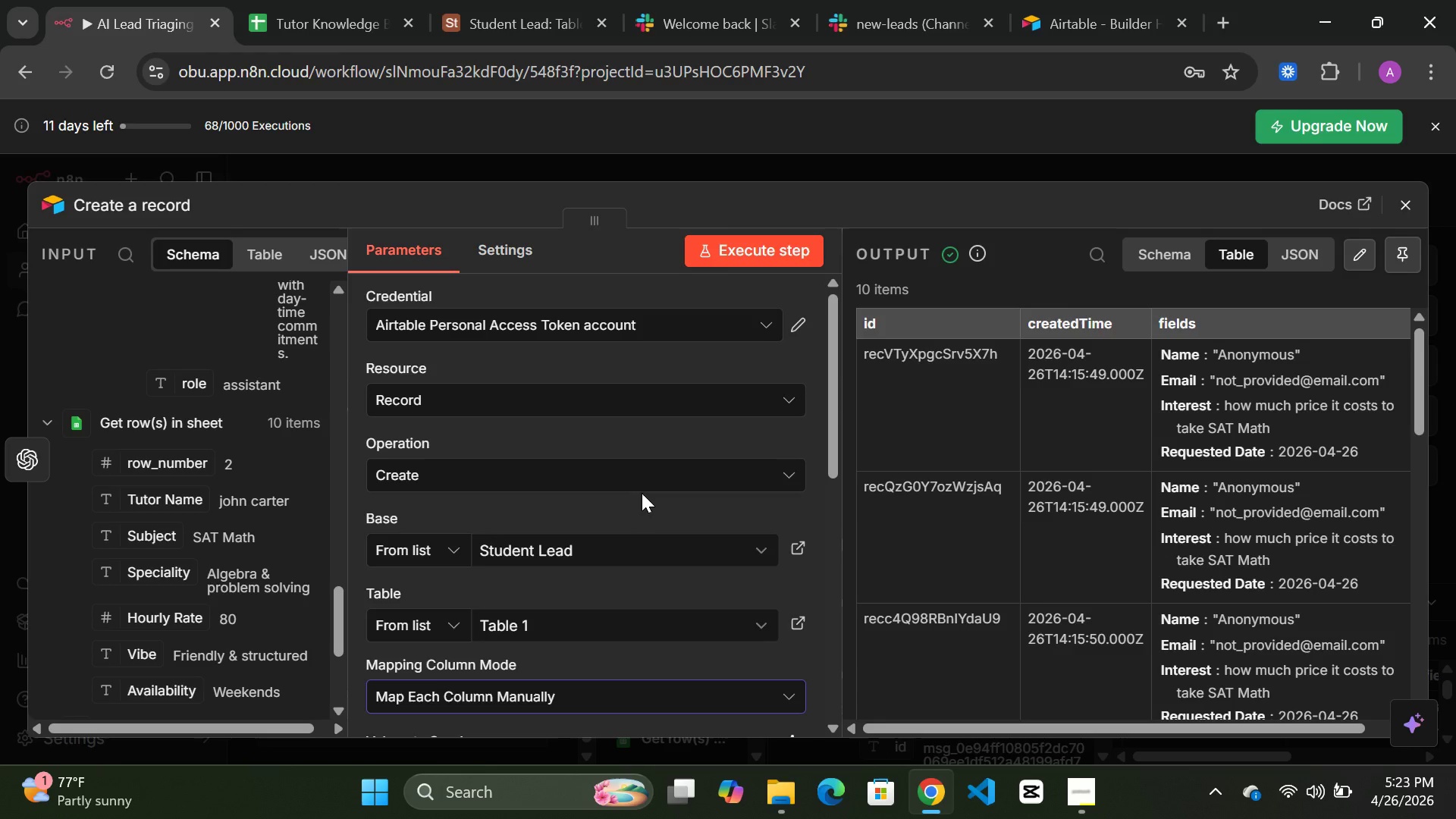 
wait(35.3)
 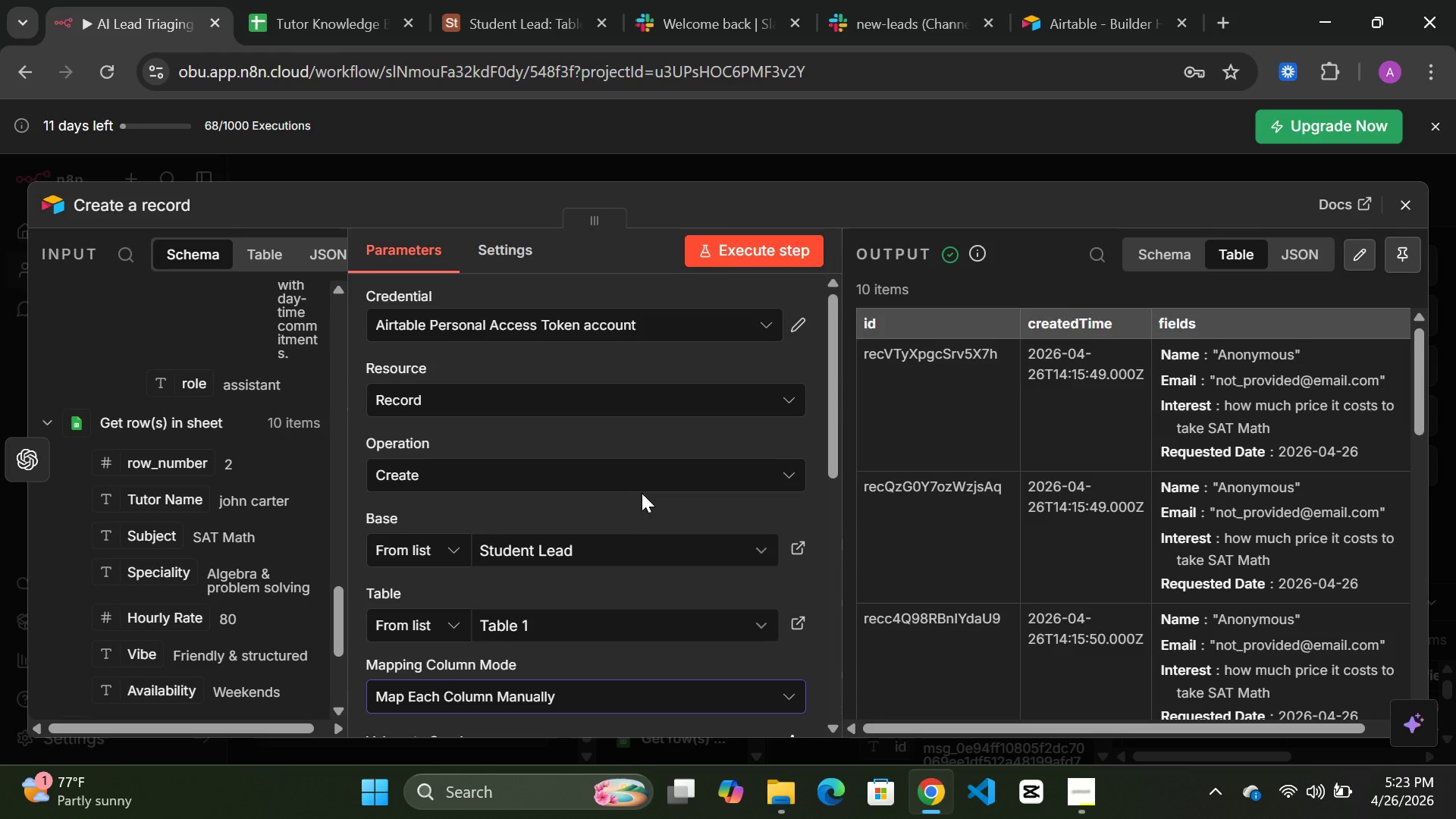 
scroll: coordinate [601, 482], scroll_direction: down, amount: 16.0
 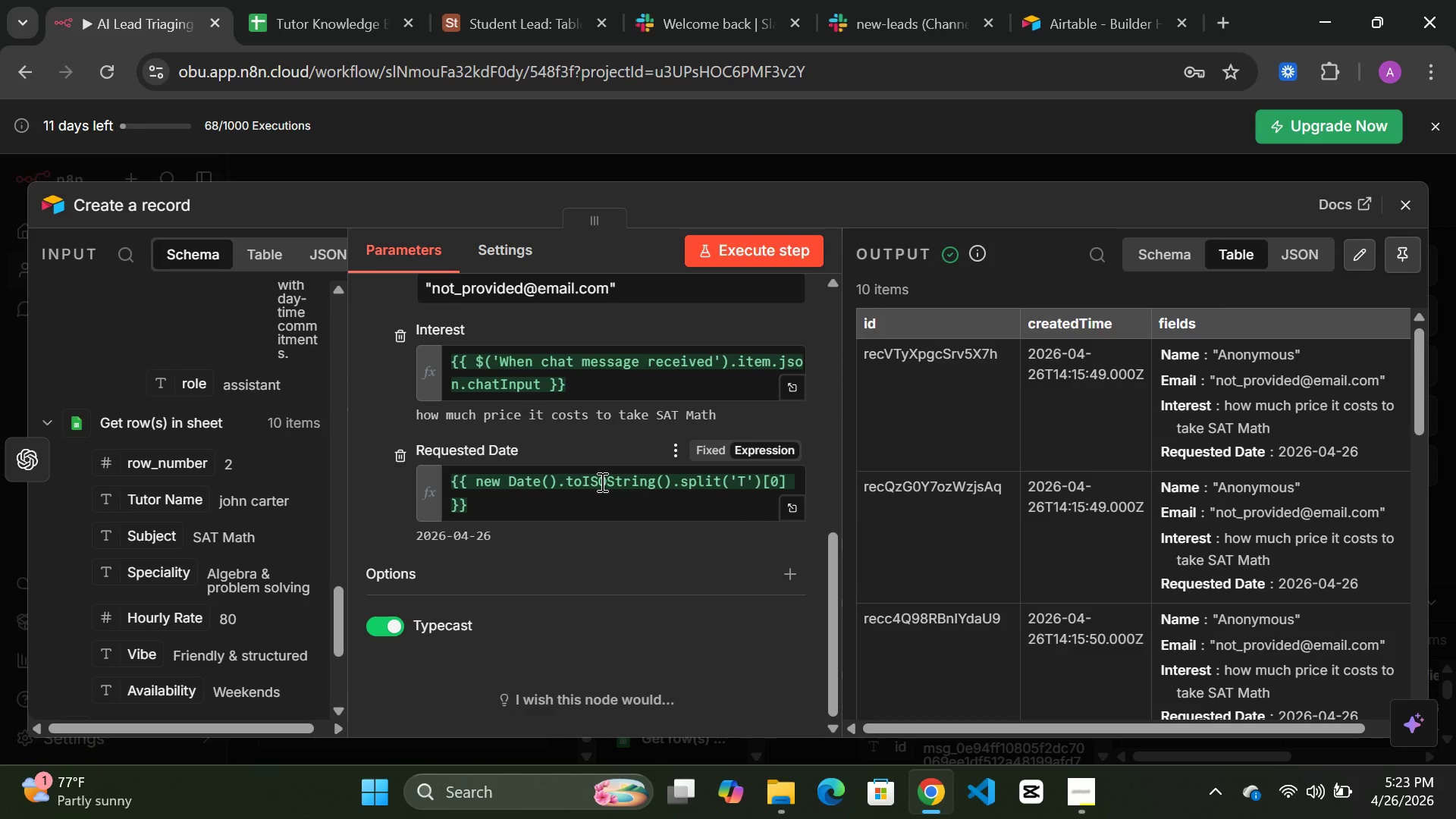 
wait(6.9)
 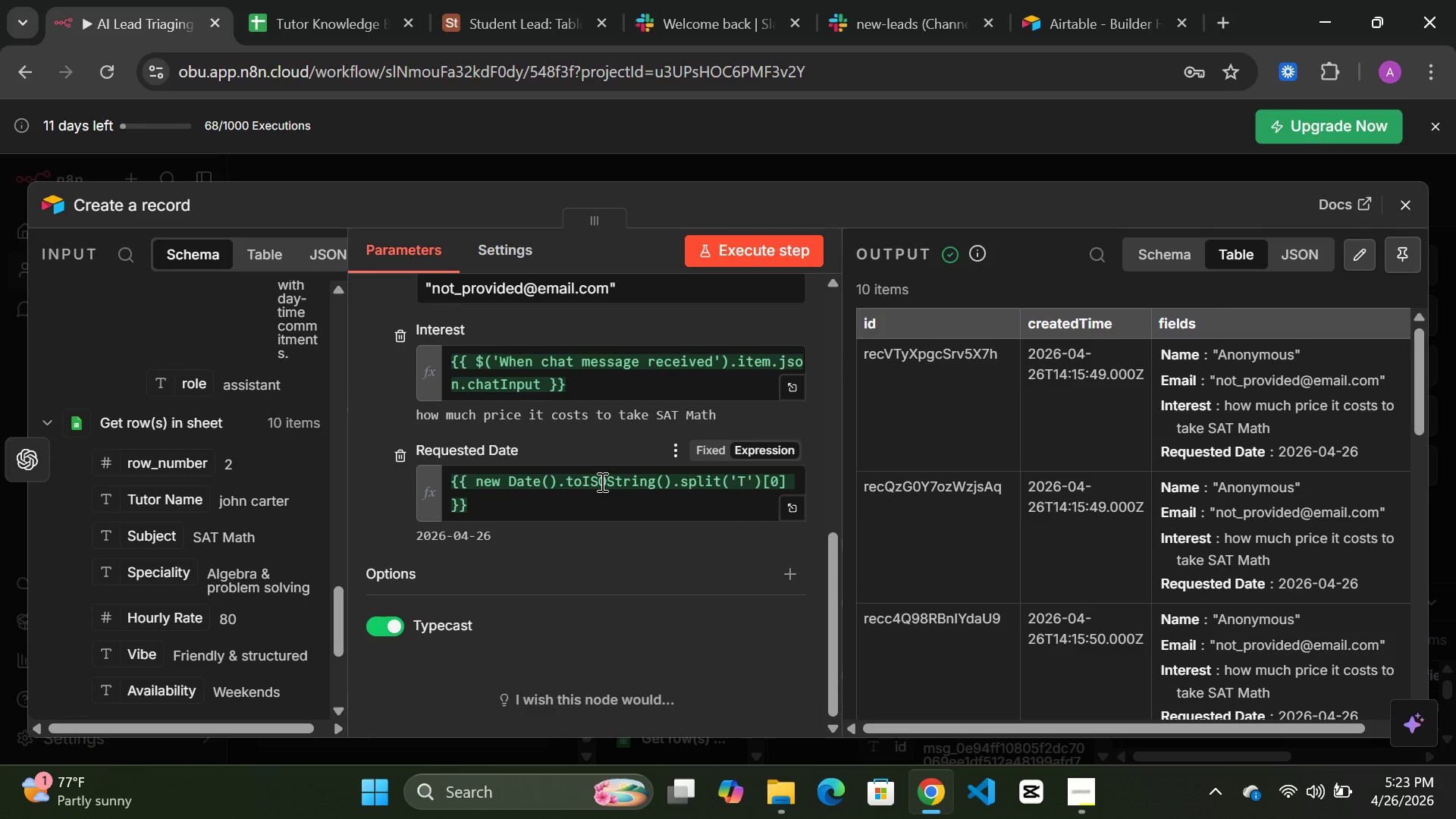 
left_click([482, 8])
 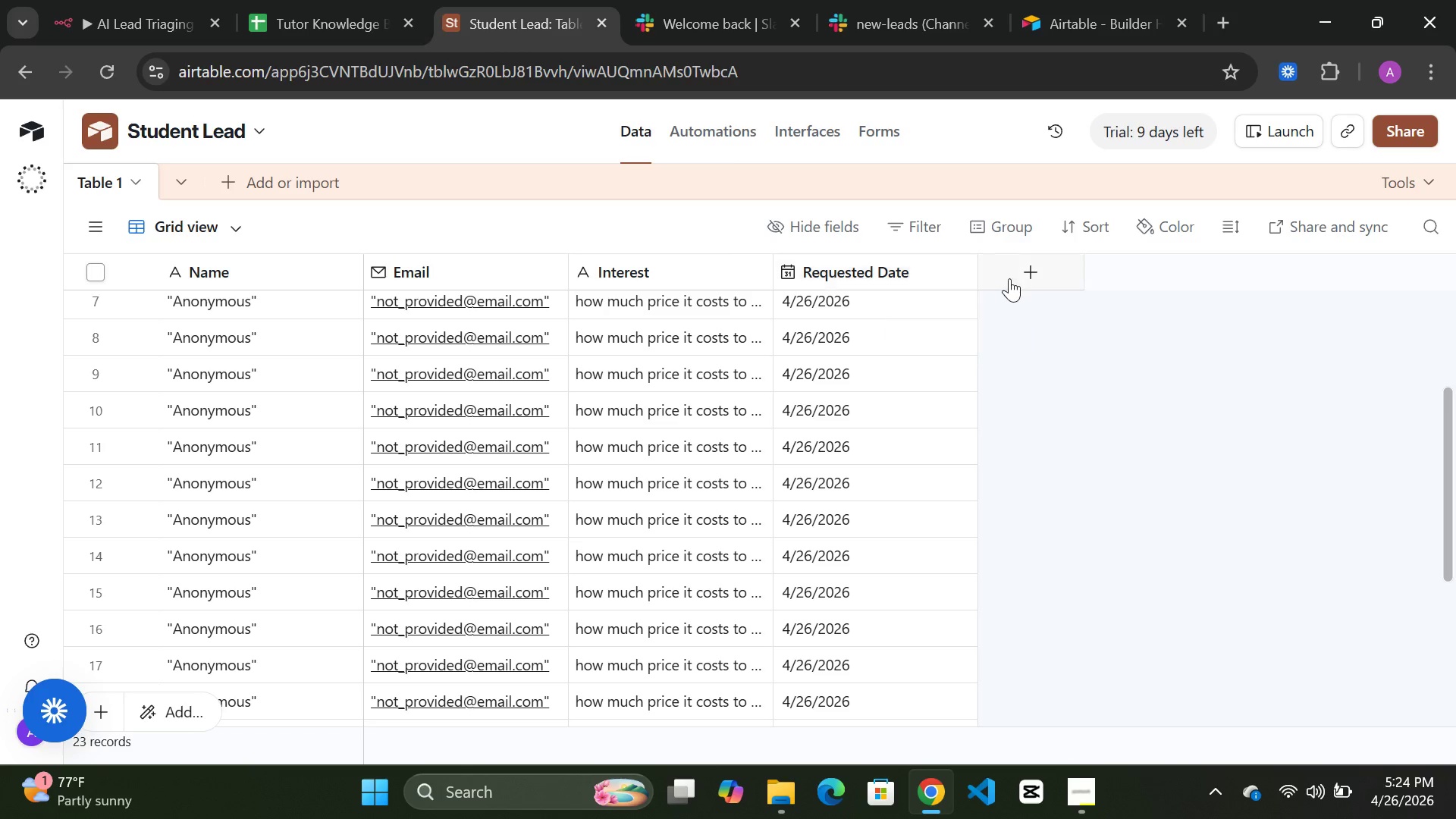 
left_click([1035, 275])
 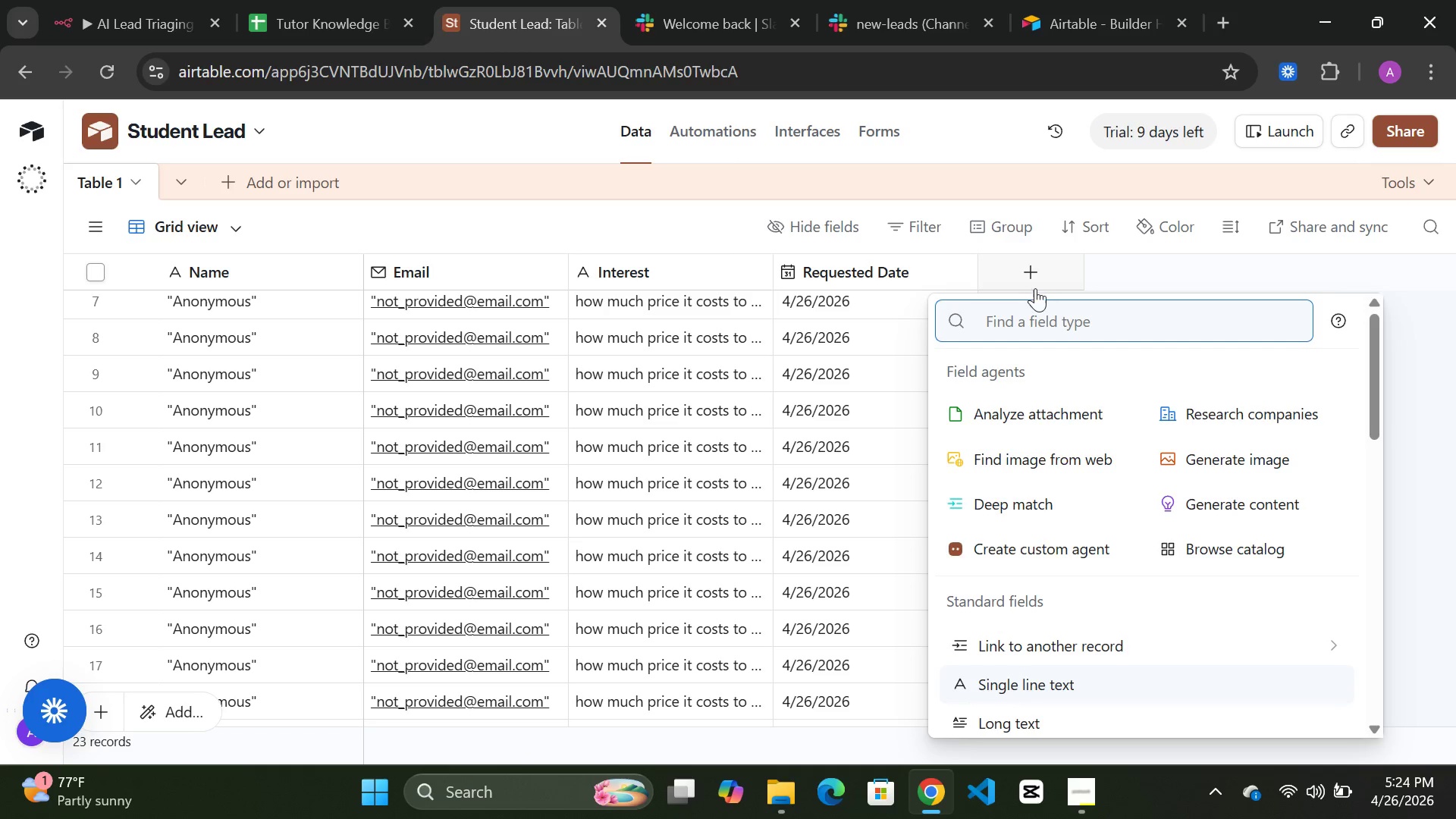 
wait(6.81)
 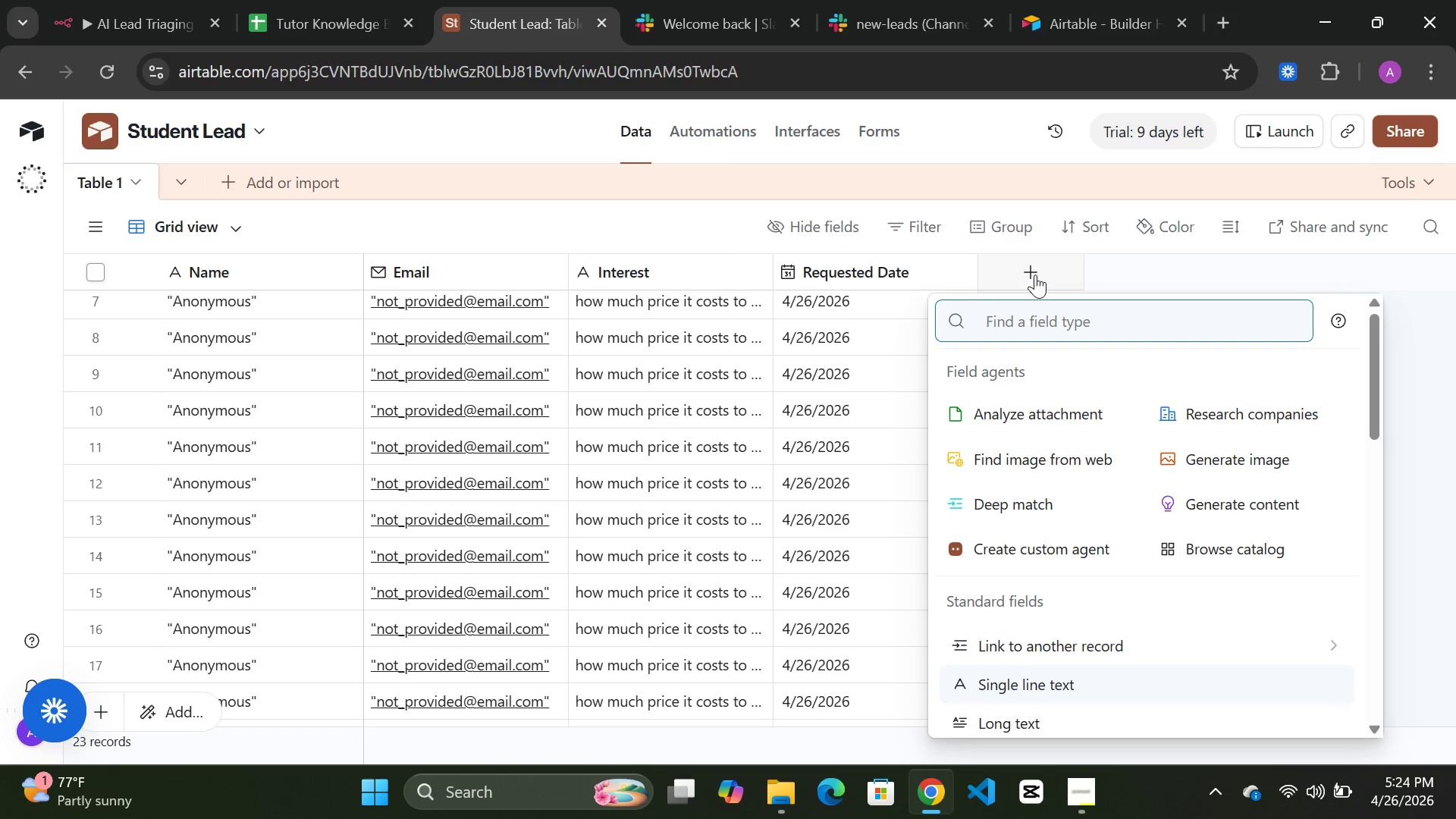 
left_click([1037, 683])
 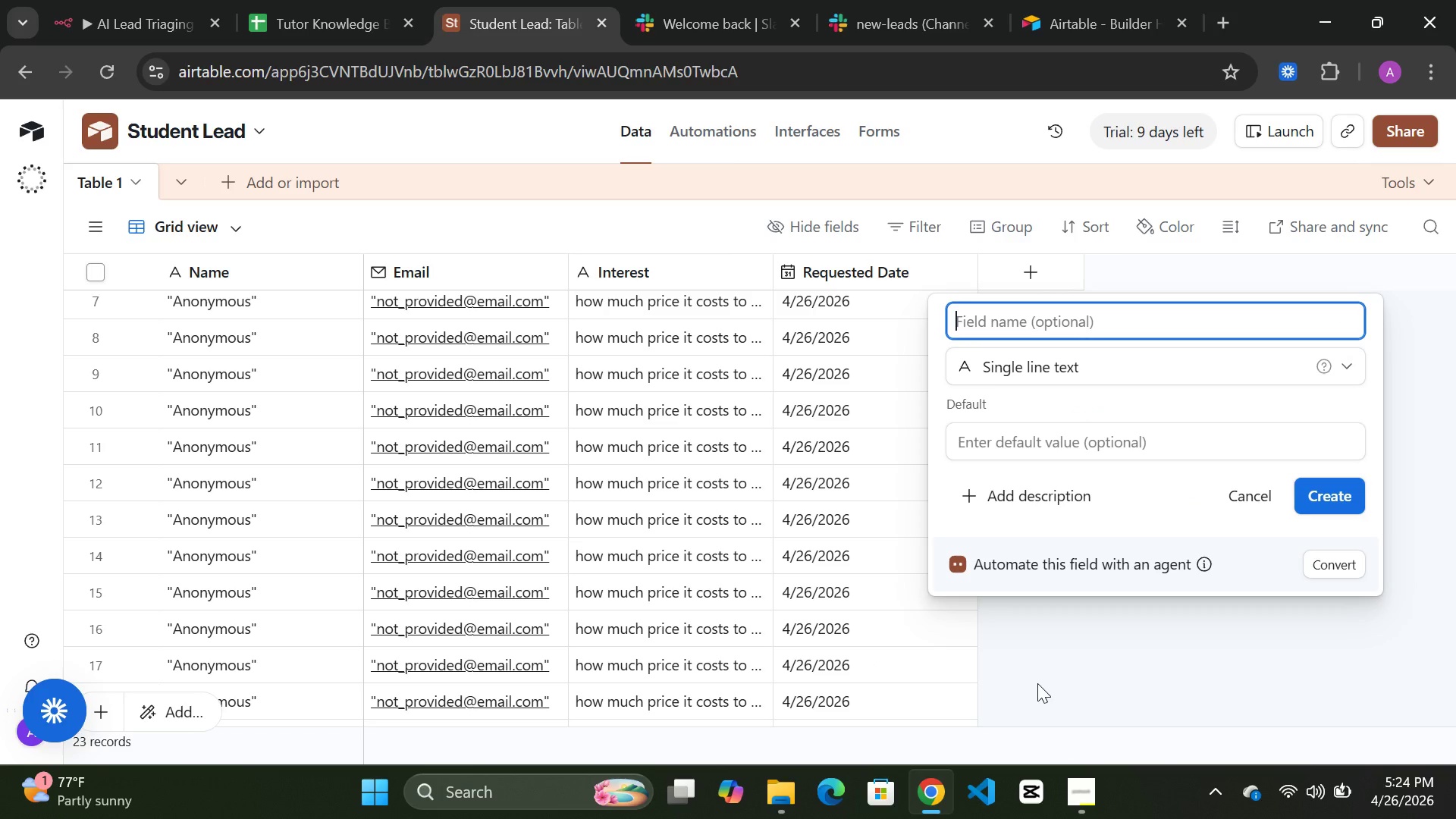 
type(Tutor Name)
 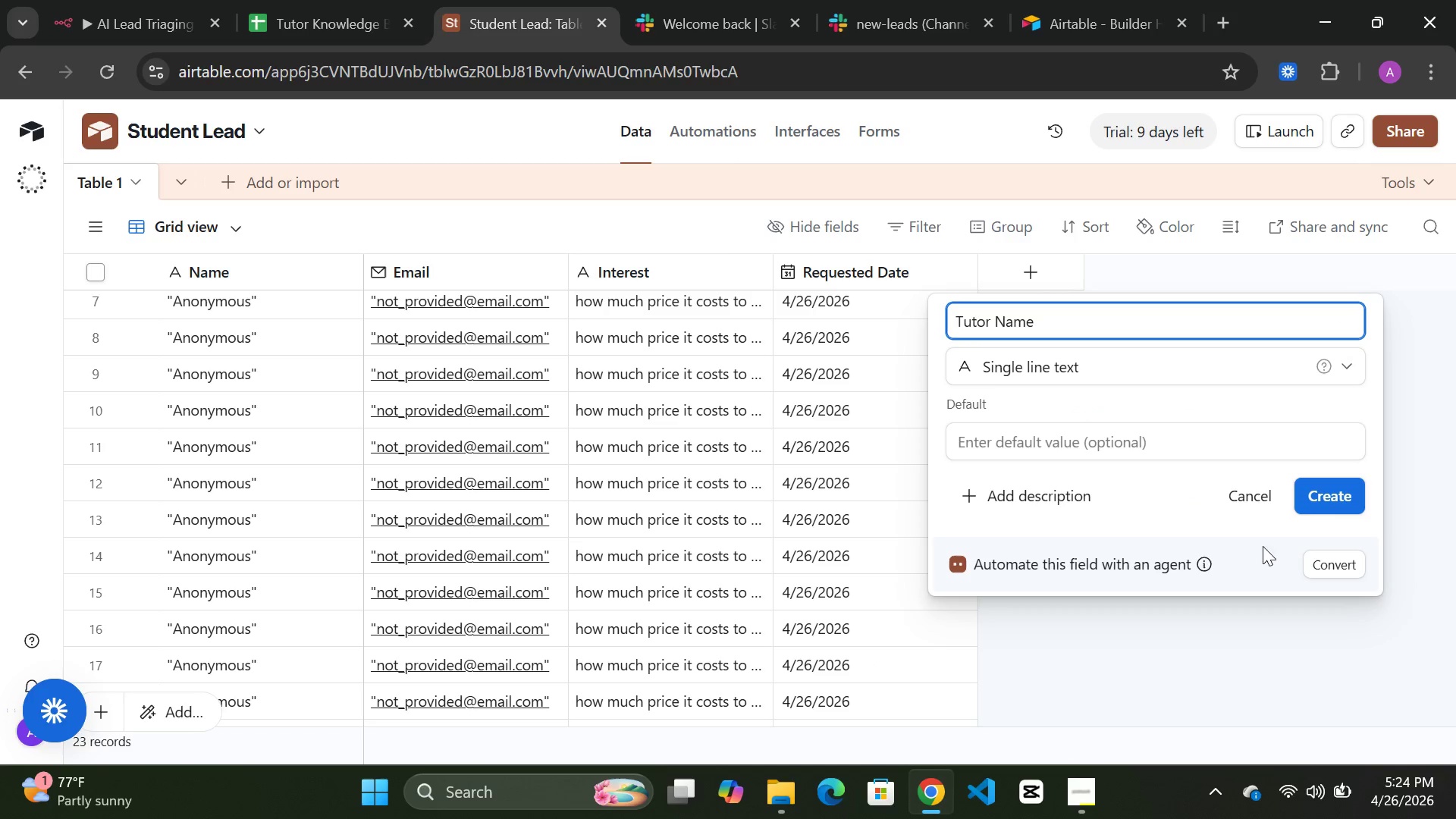 
left_click([1335, 497])
 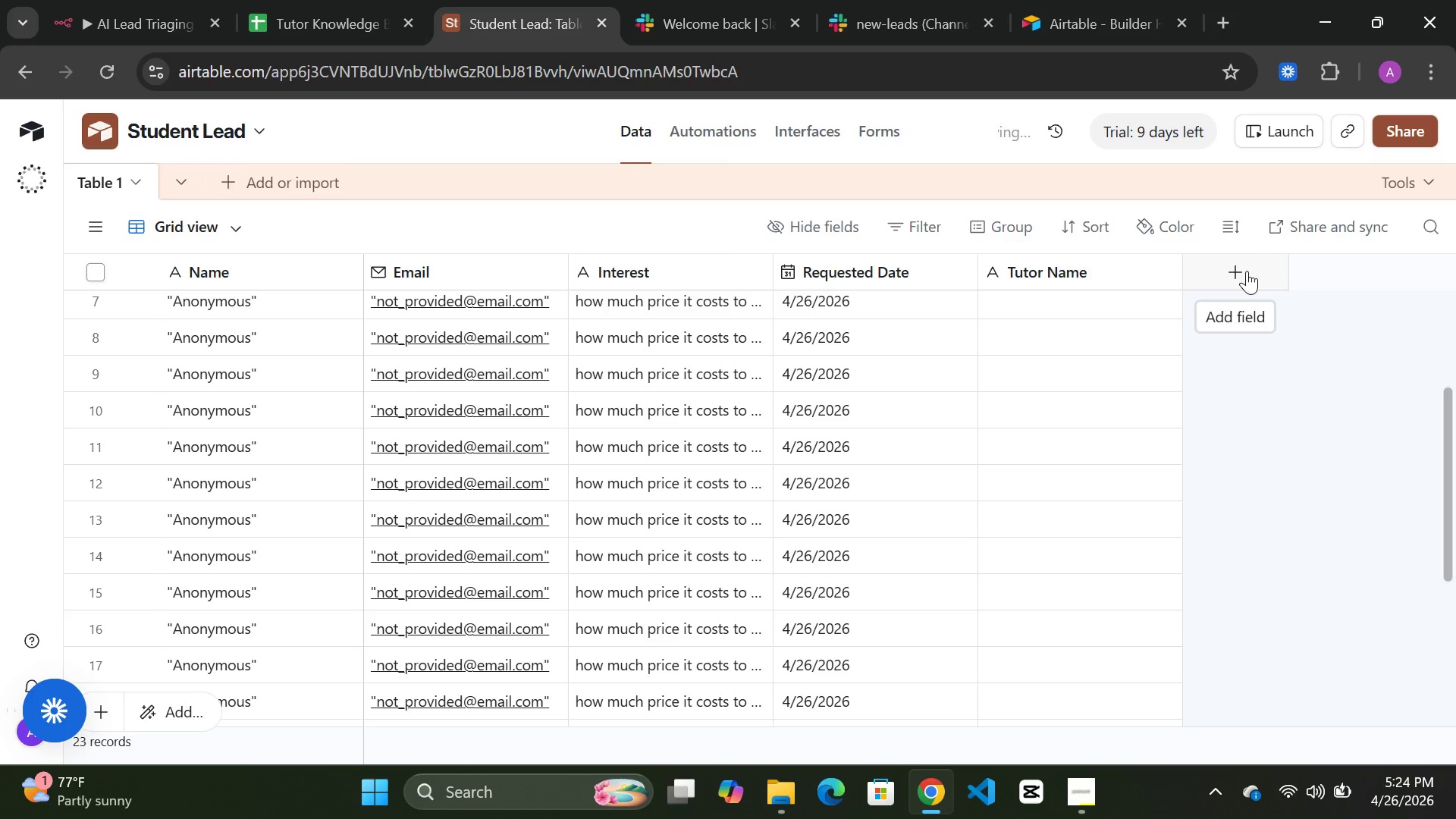 
left_click([1233, 270])
 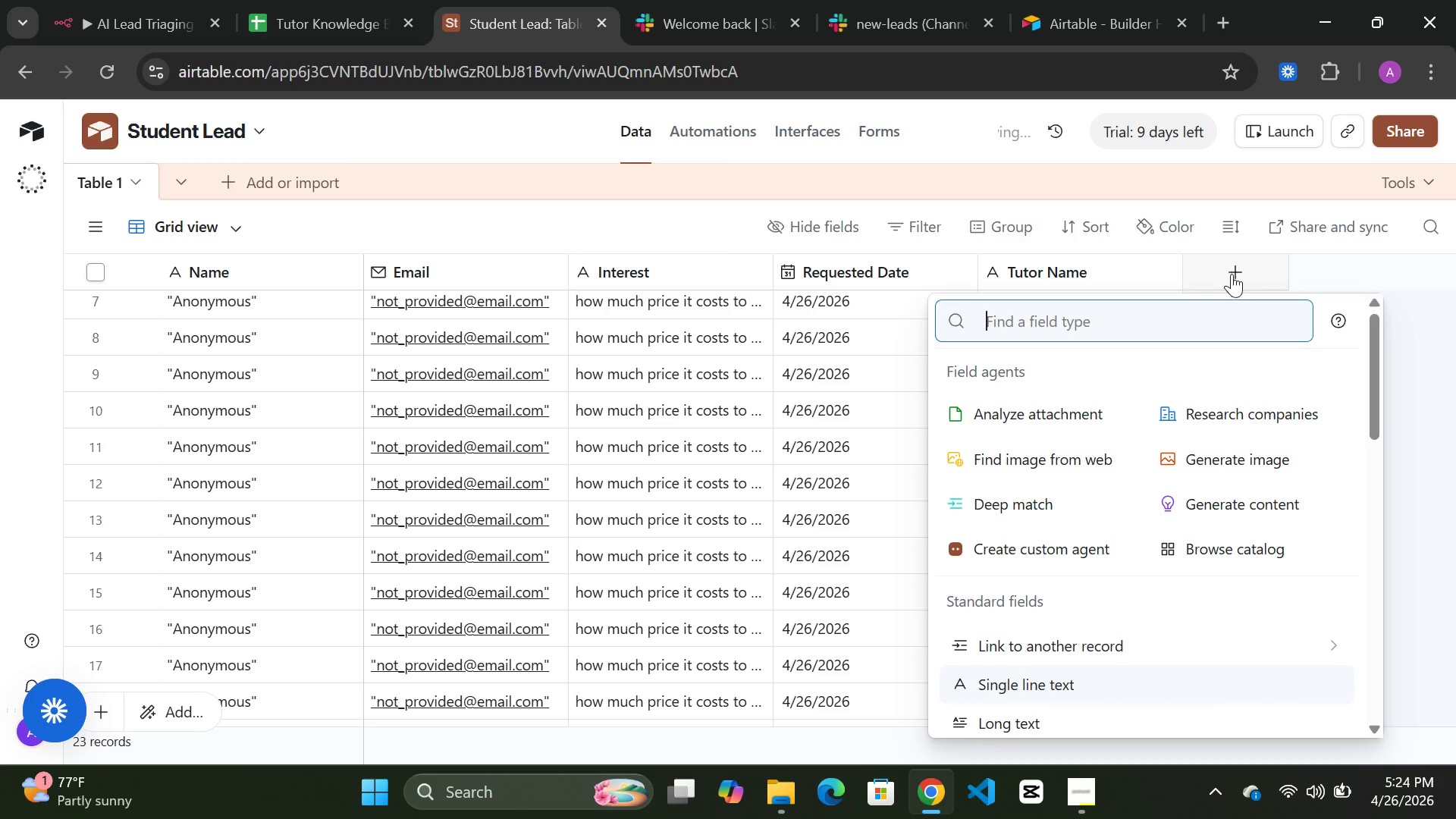 
wait(5.66)
 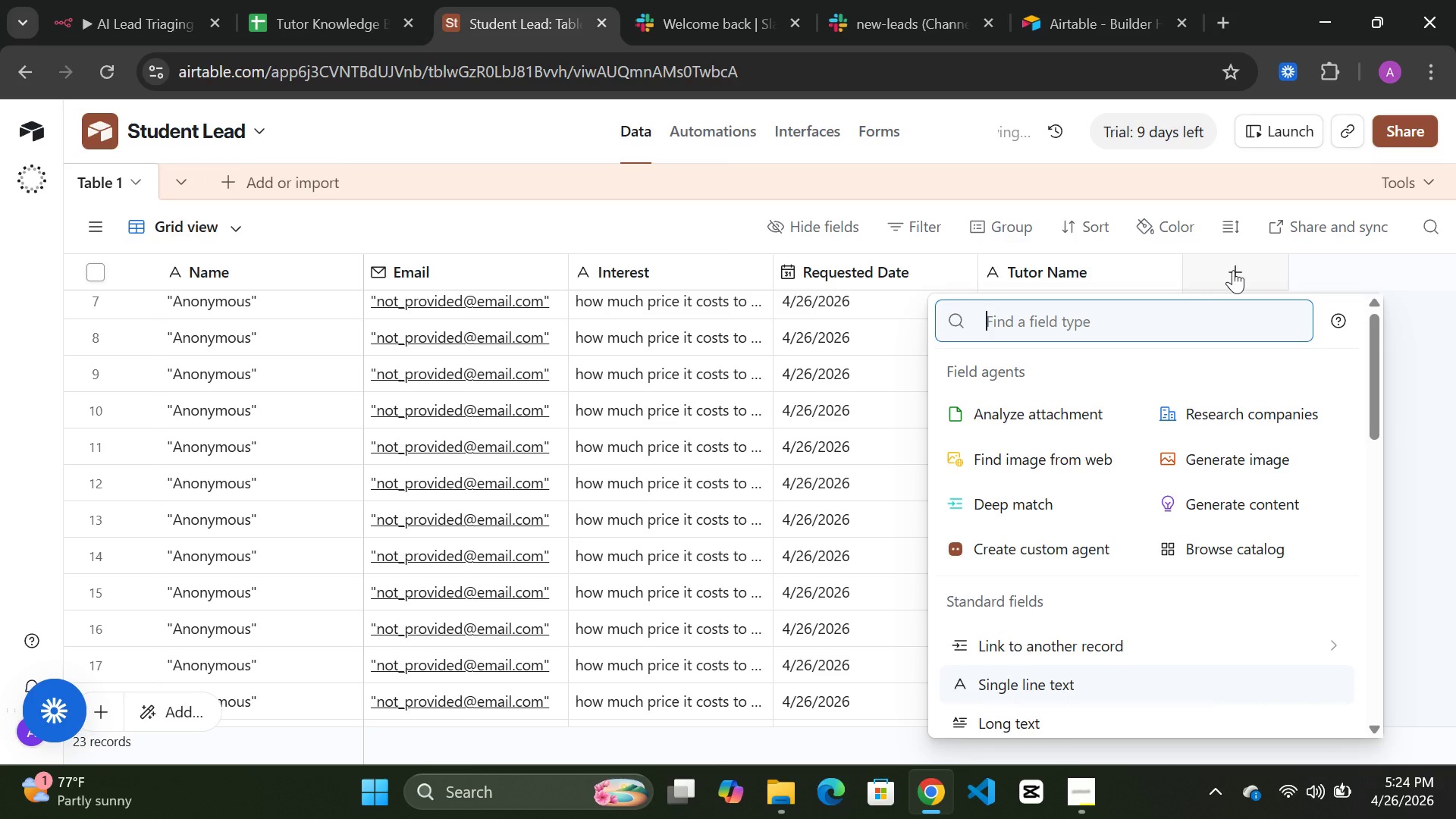 
left_click([1062, 680])
 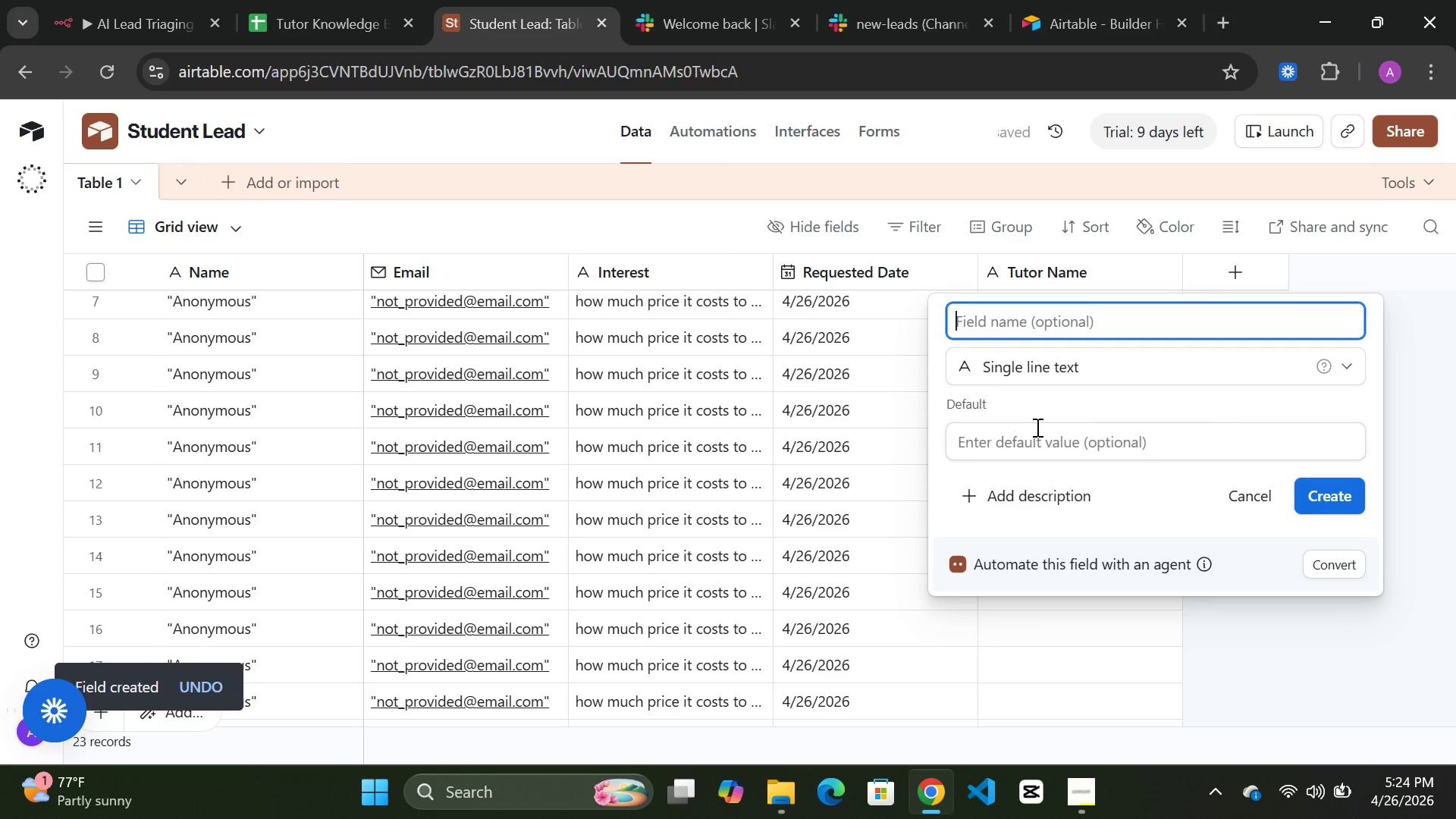 
type(subject)
 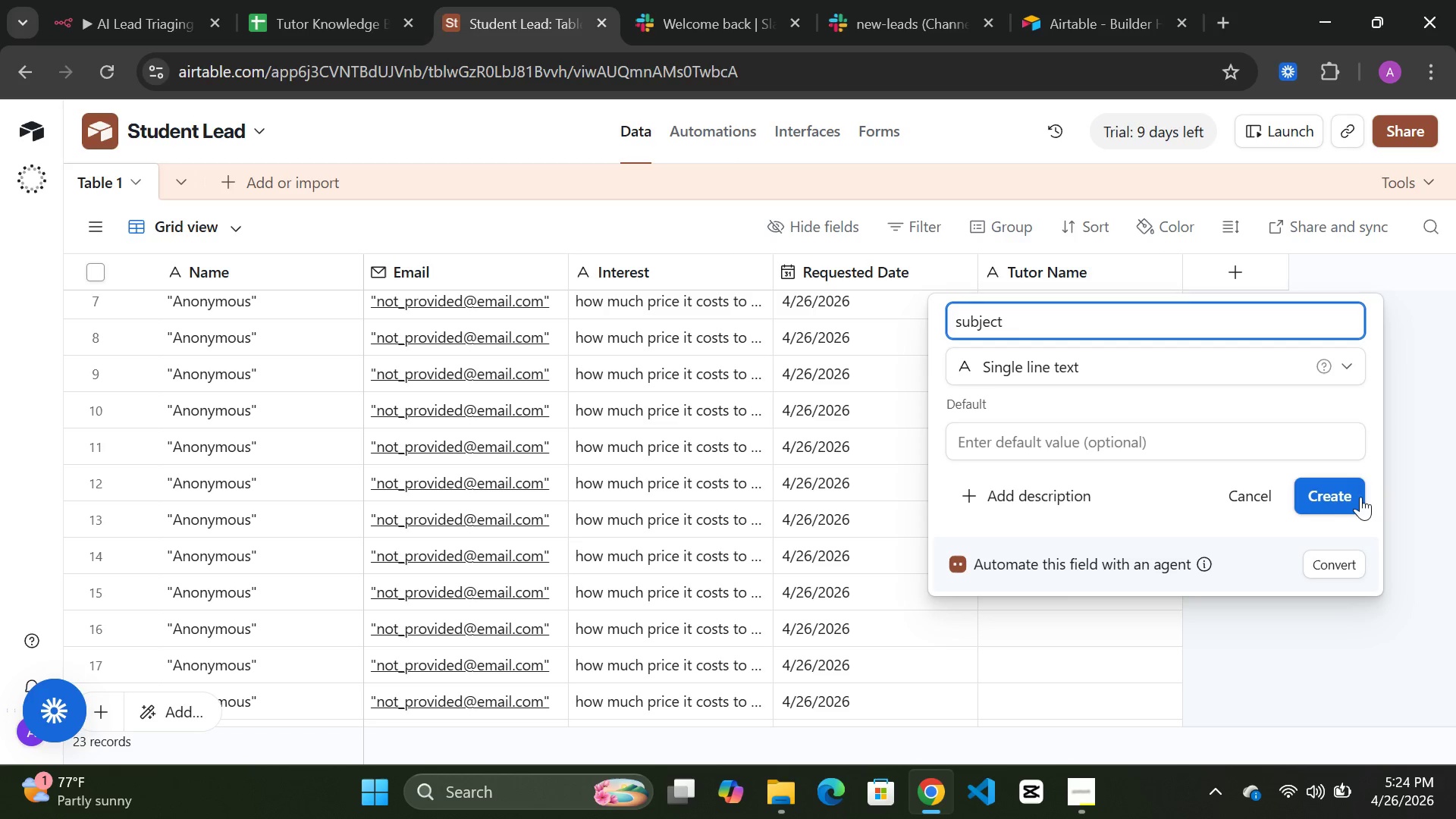 
left_click([1323, 495])
 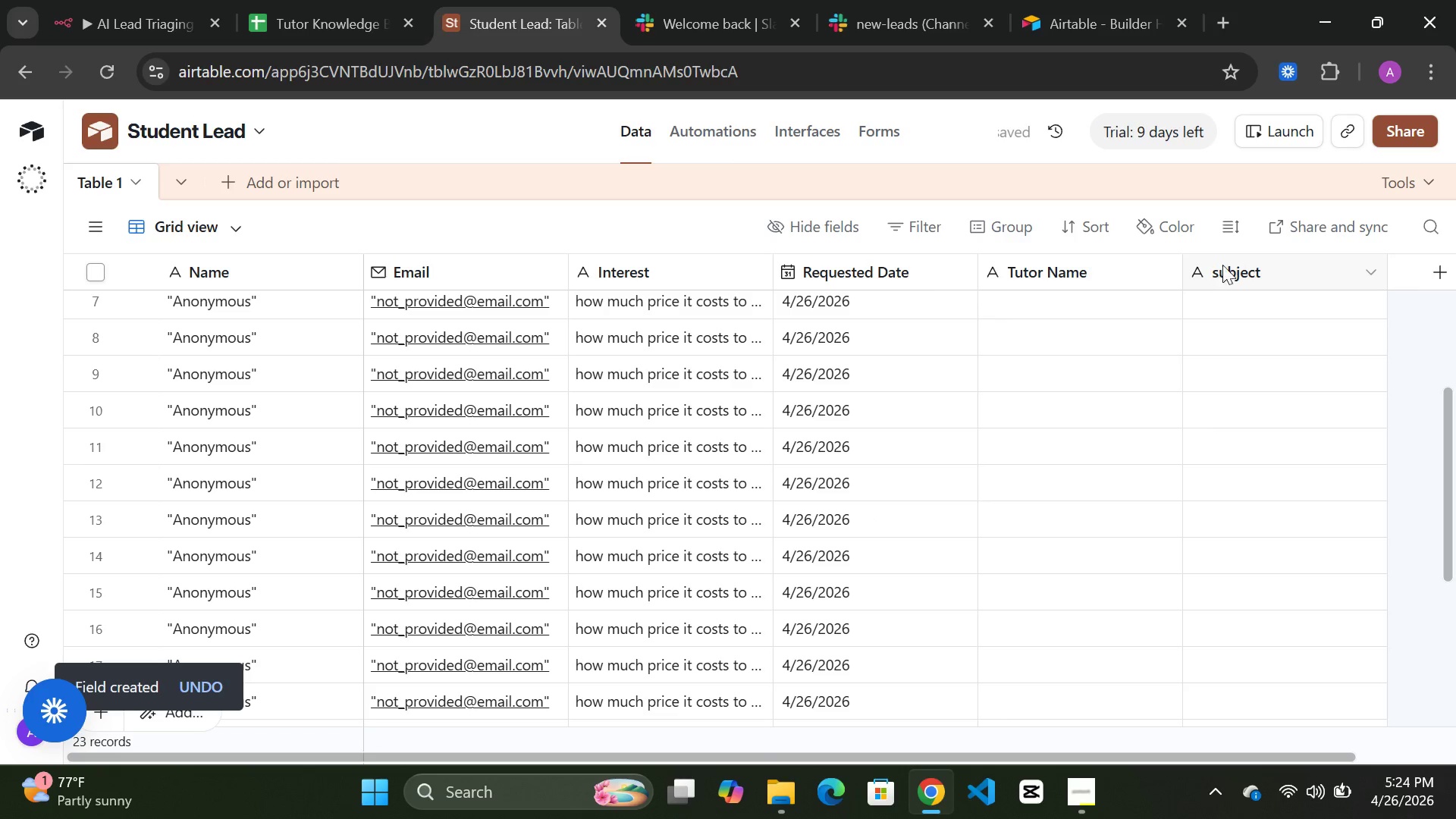 
left_click([1454, 268])
 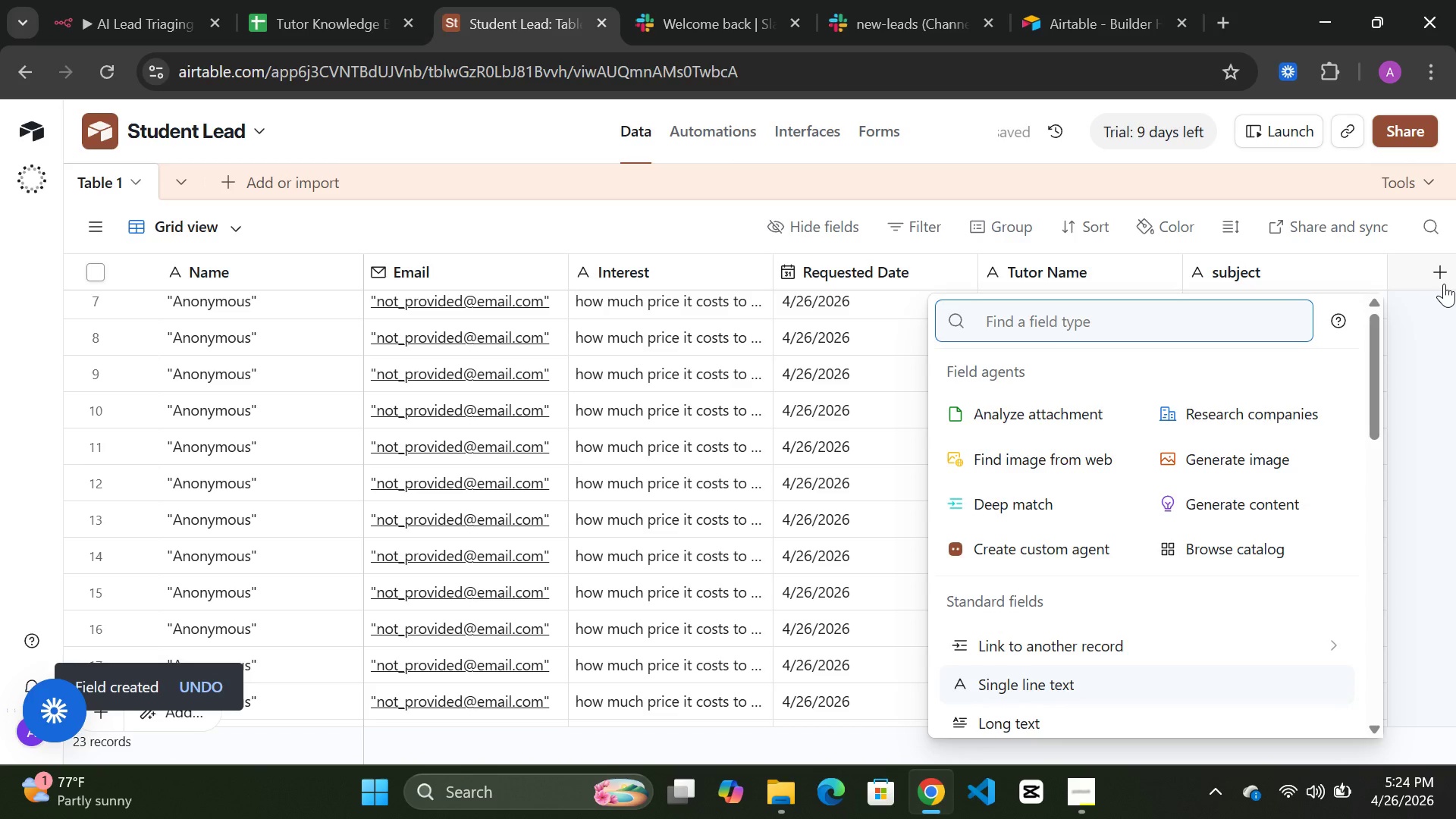 
type(intent)
 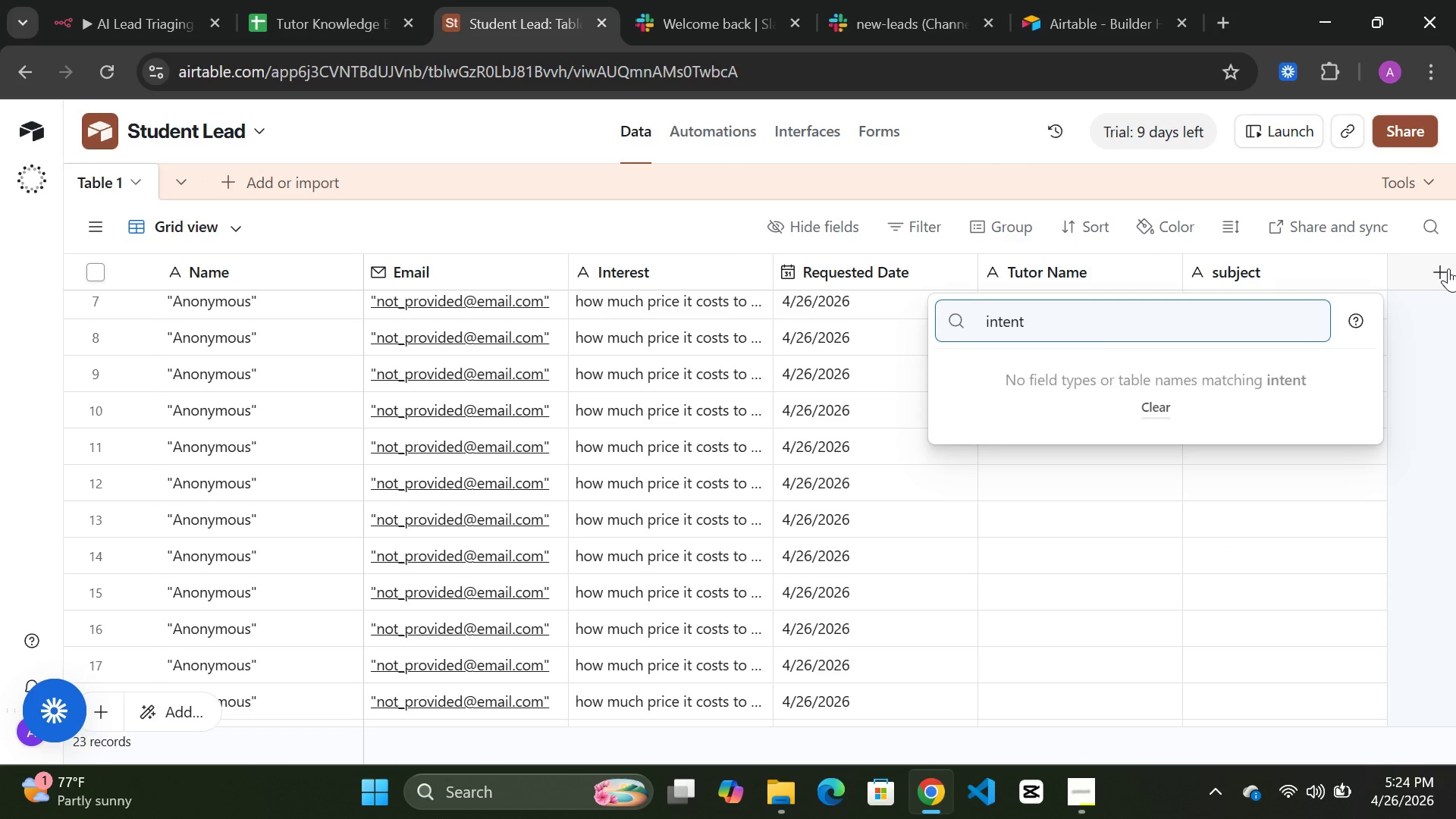 
hold_key(key=Backspace, duration=0.75)
 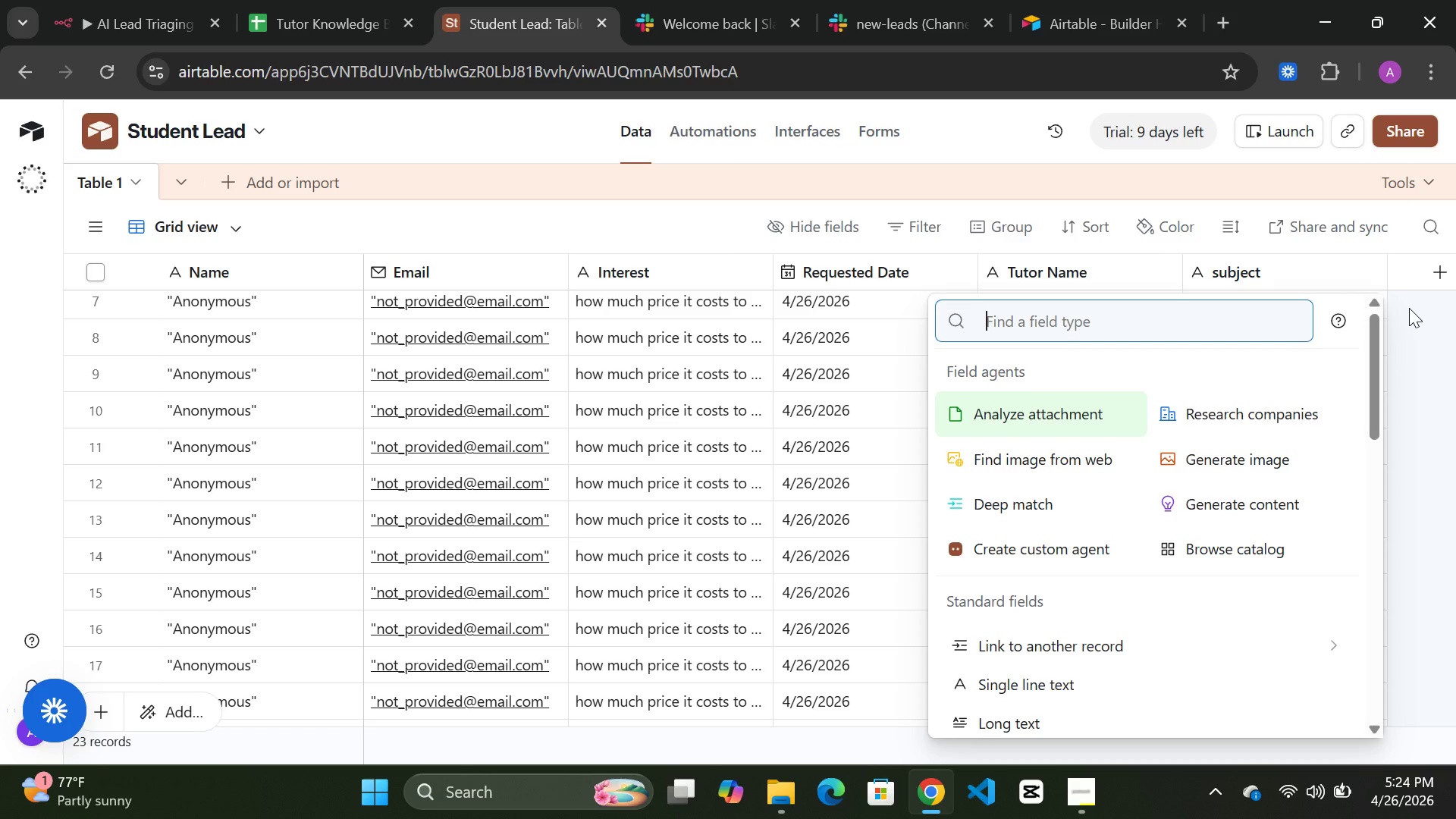 
wait(7.81)
 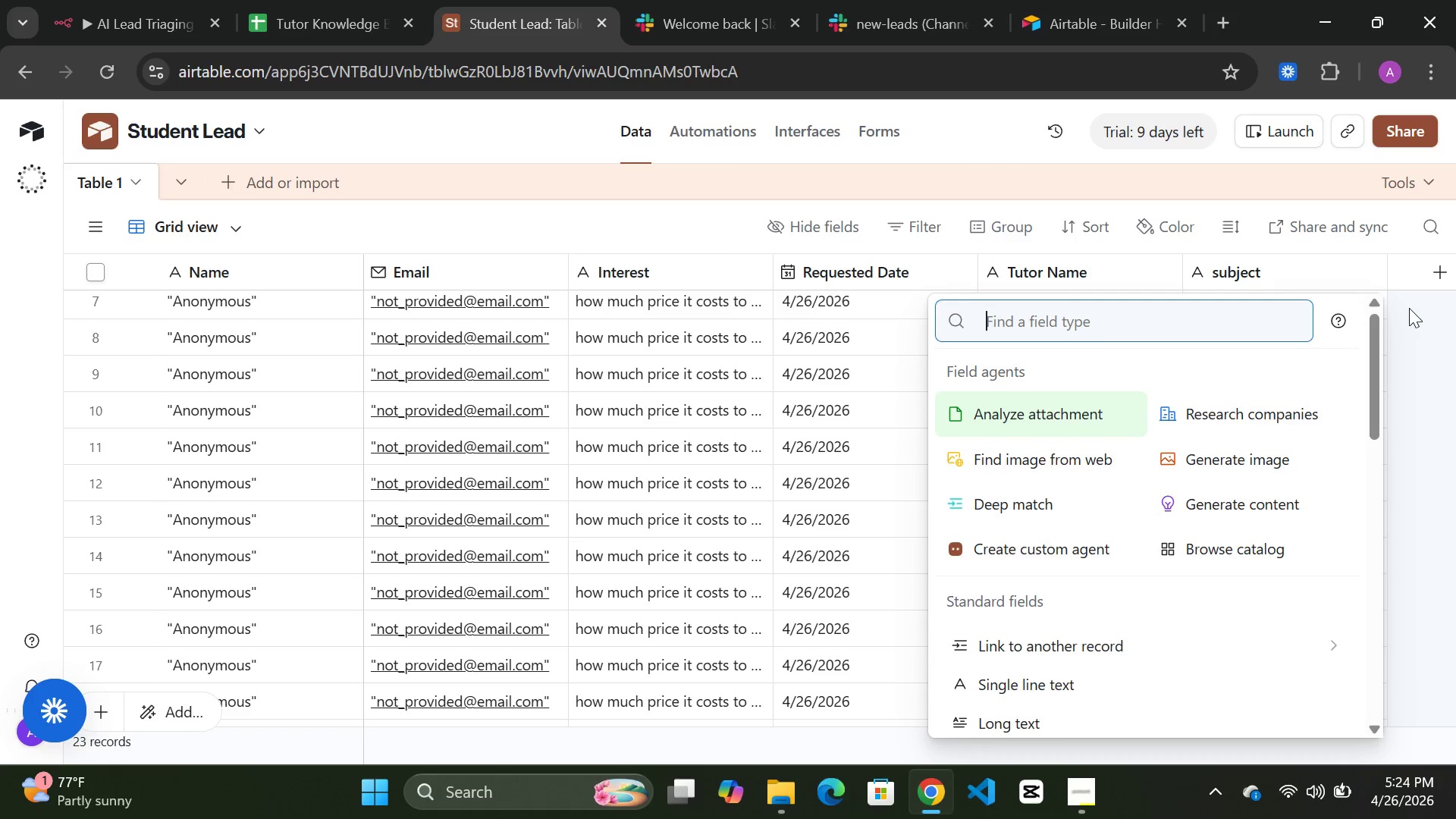 
type(sin)
 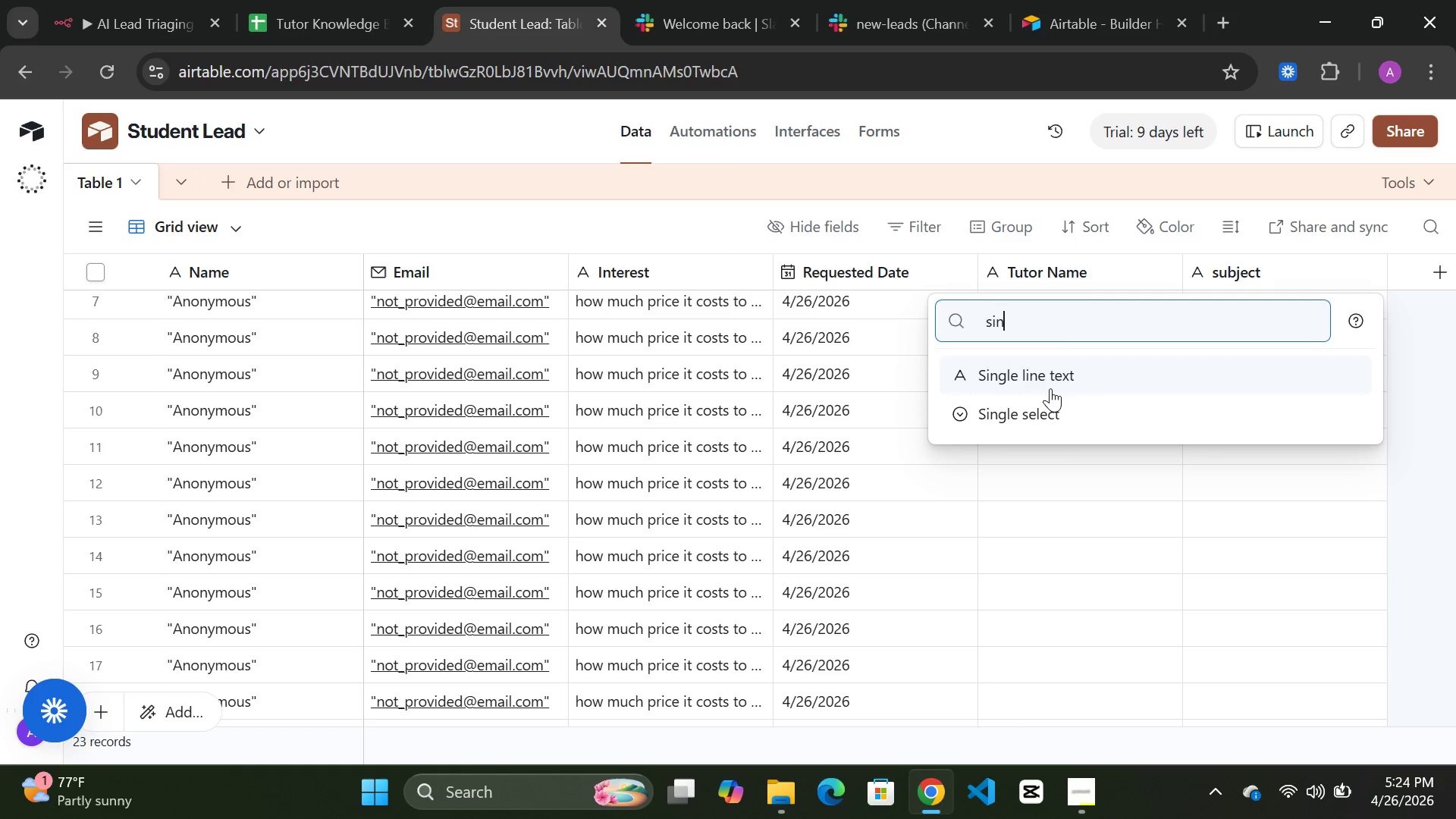 
left_click([1054, 375])
 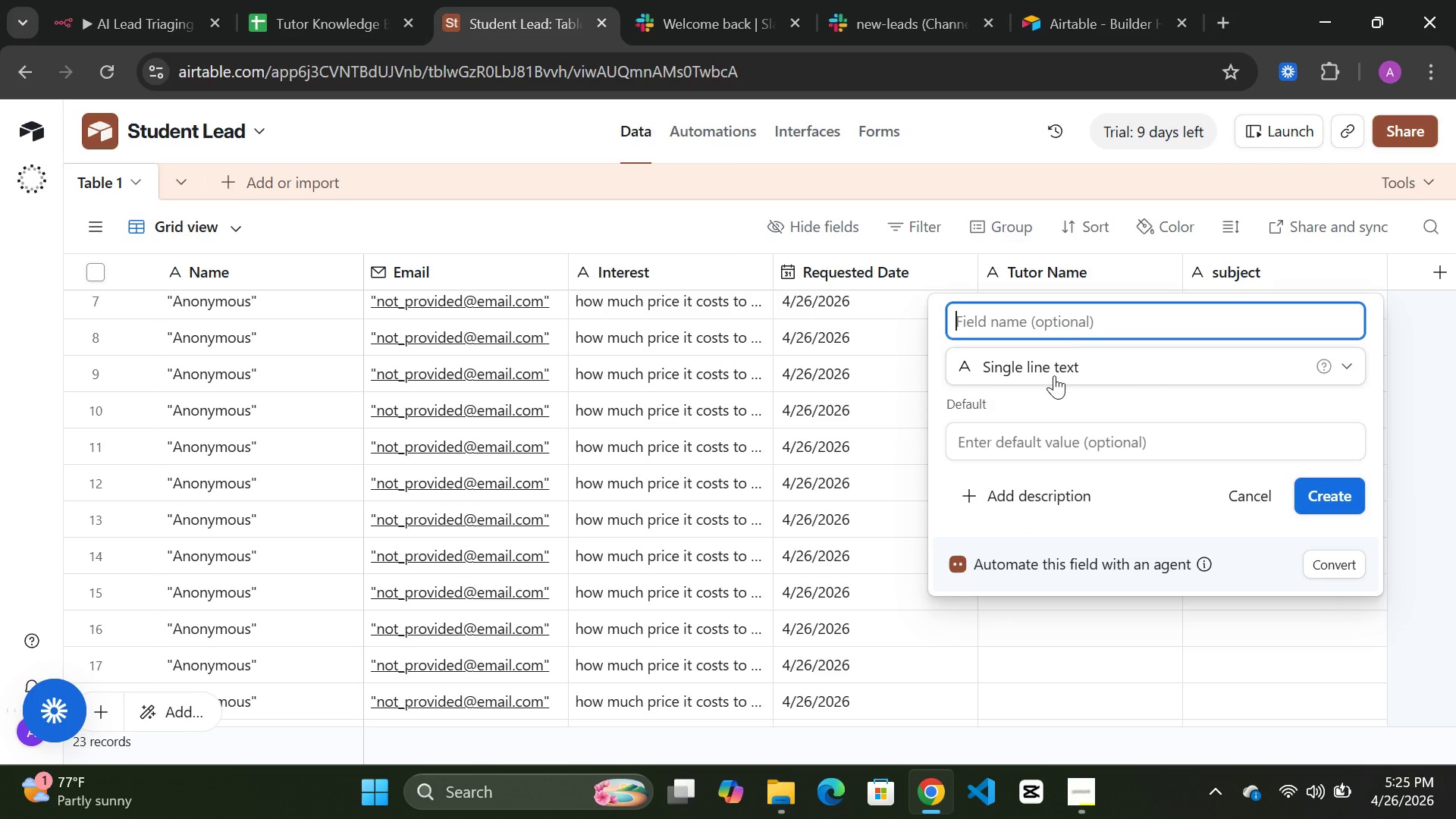 
type(Intent)
 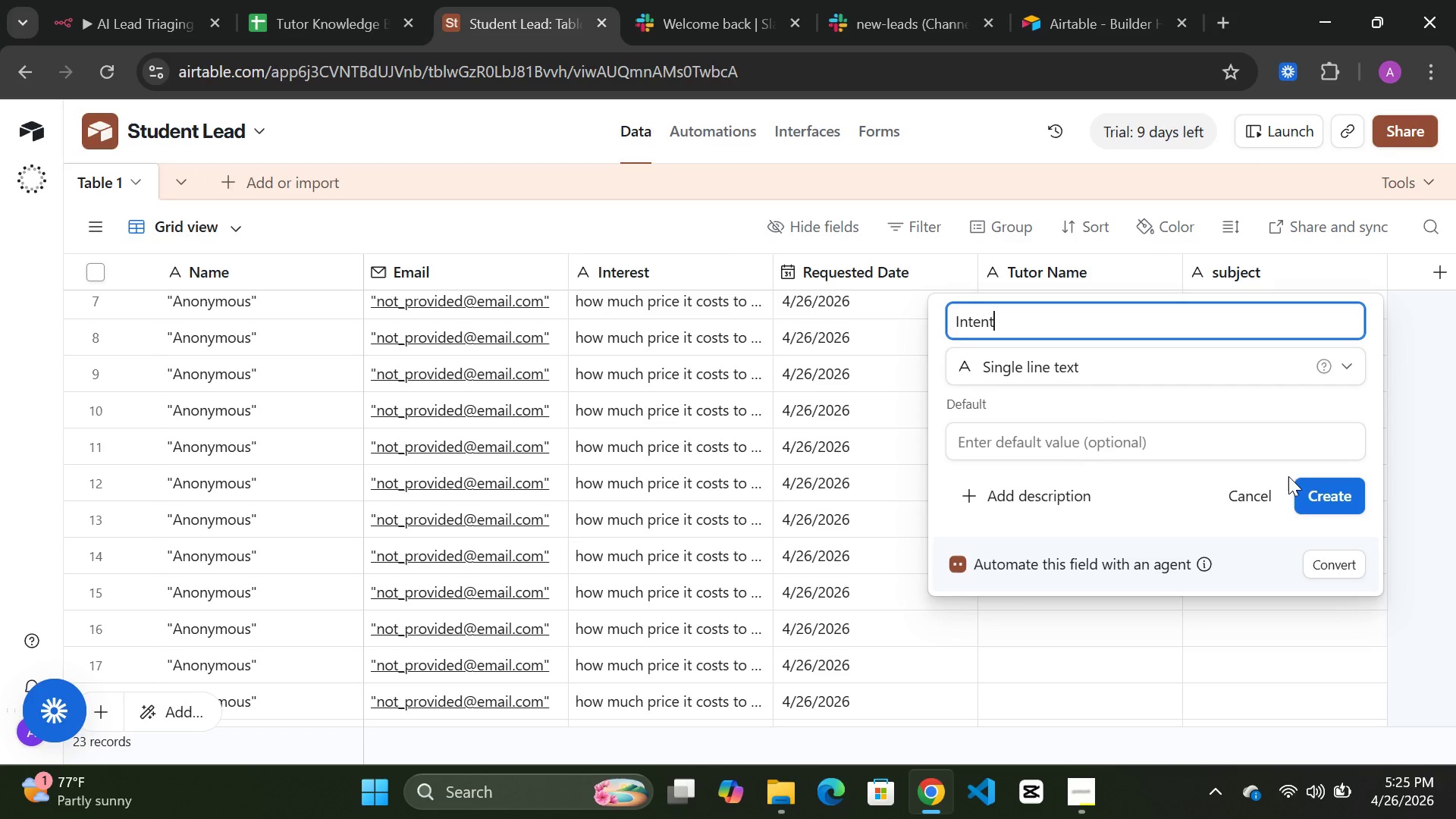 
left_click([1318, 493])
 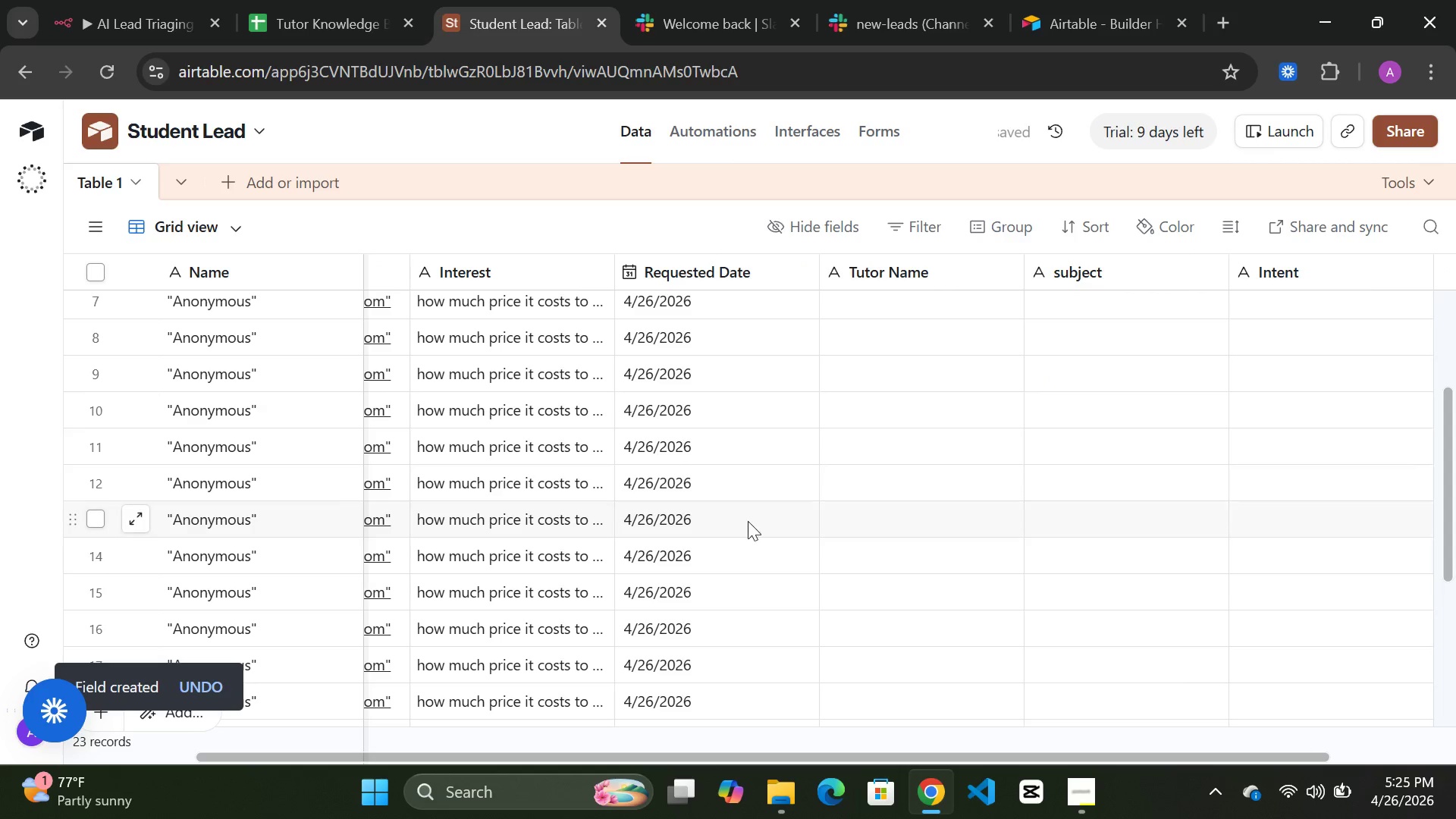 
wait(6.17)
 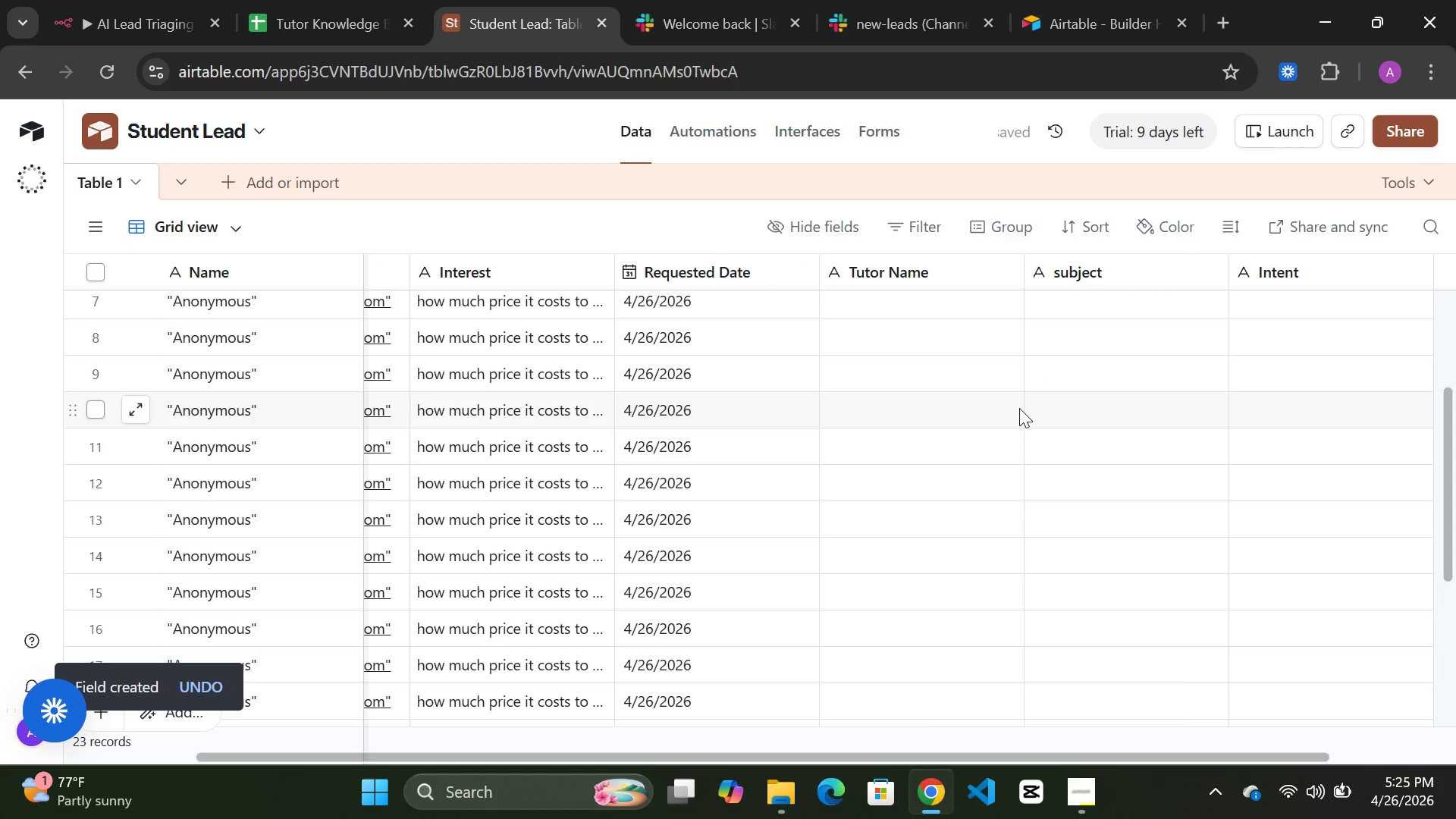 
left_click([122, 24])
 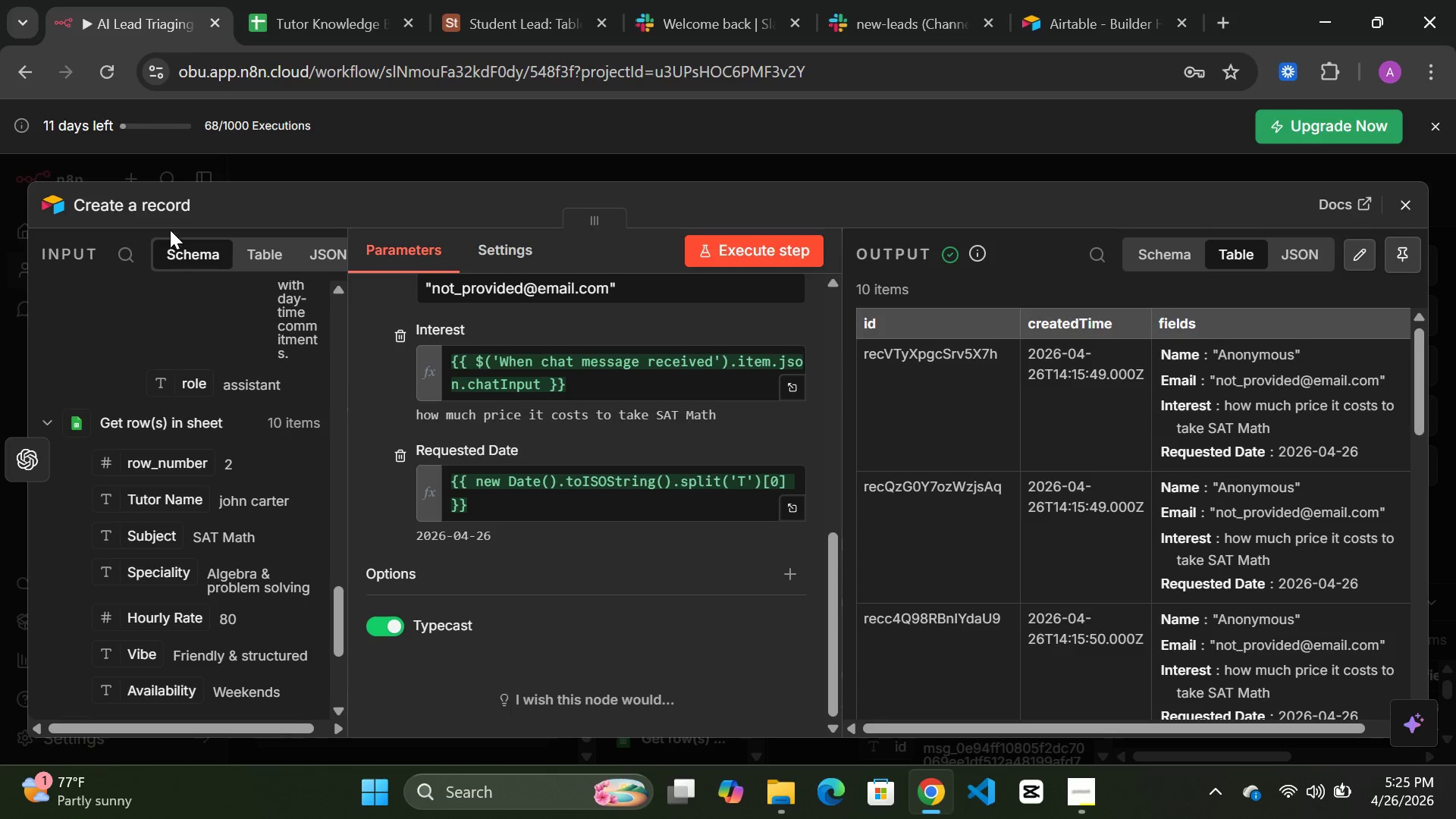 
scroll: coordinate [638, 406], scroll_direction: up, amount: 2.0
 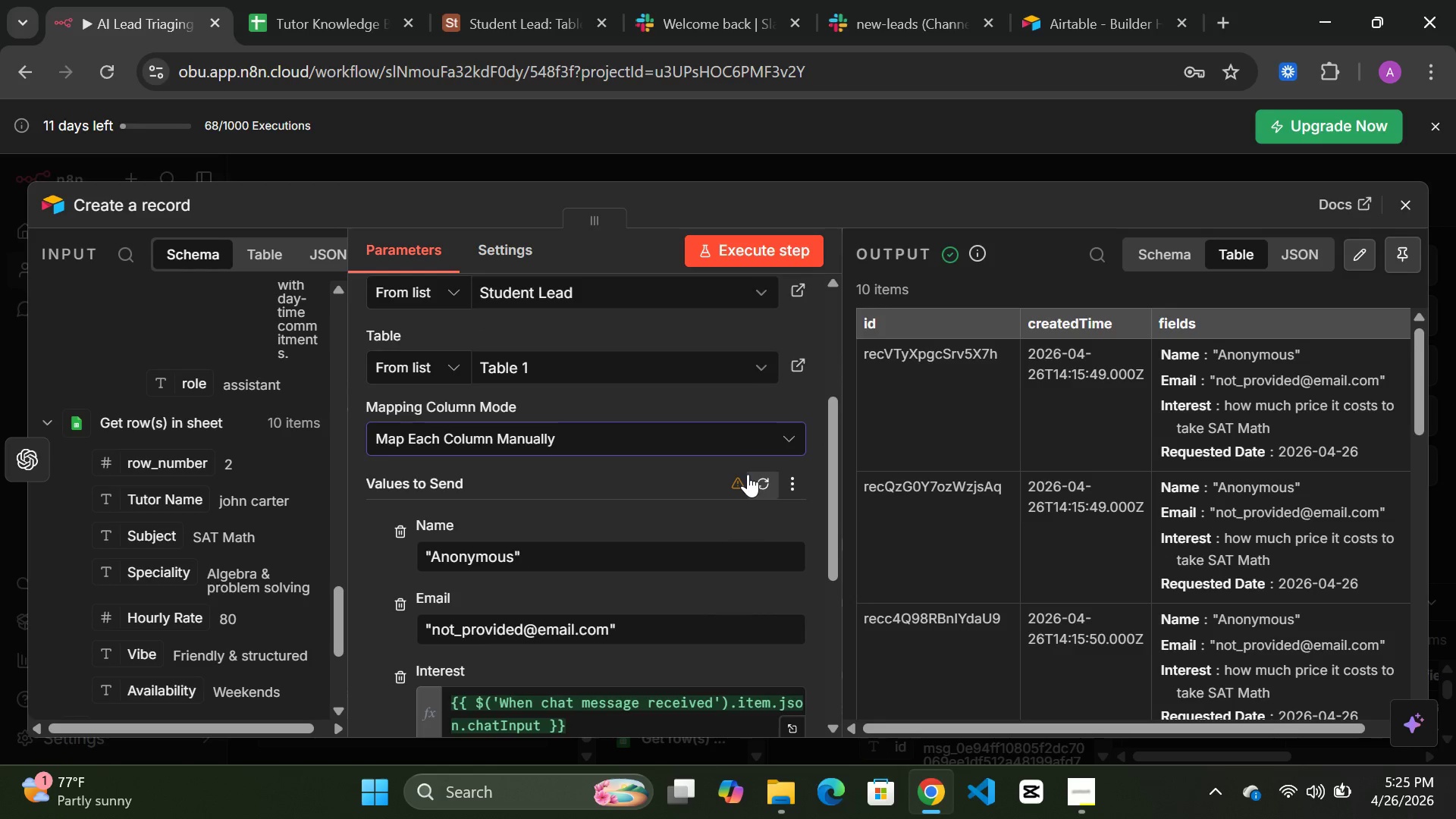 
left_click([757, 479])
 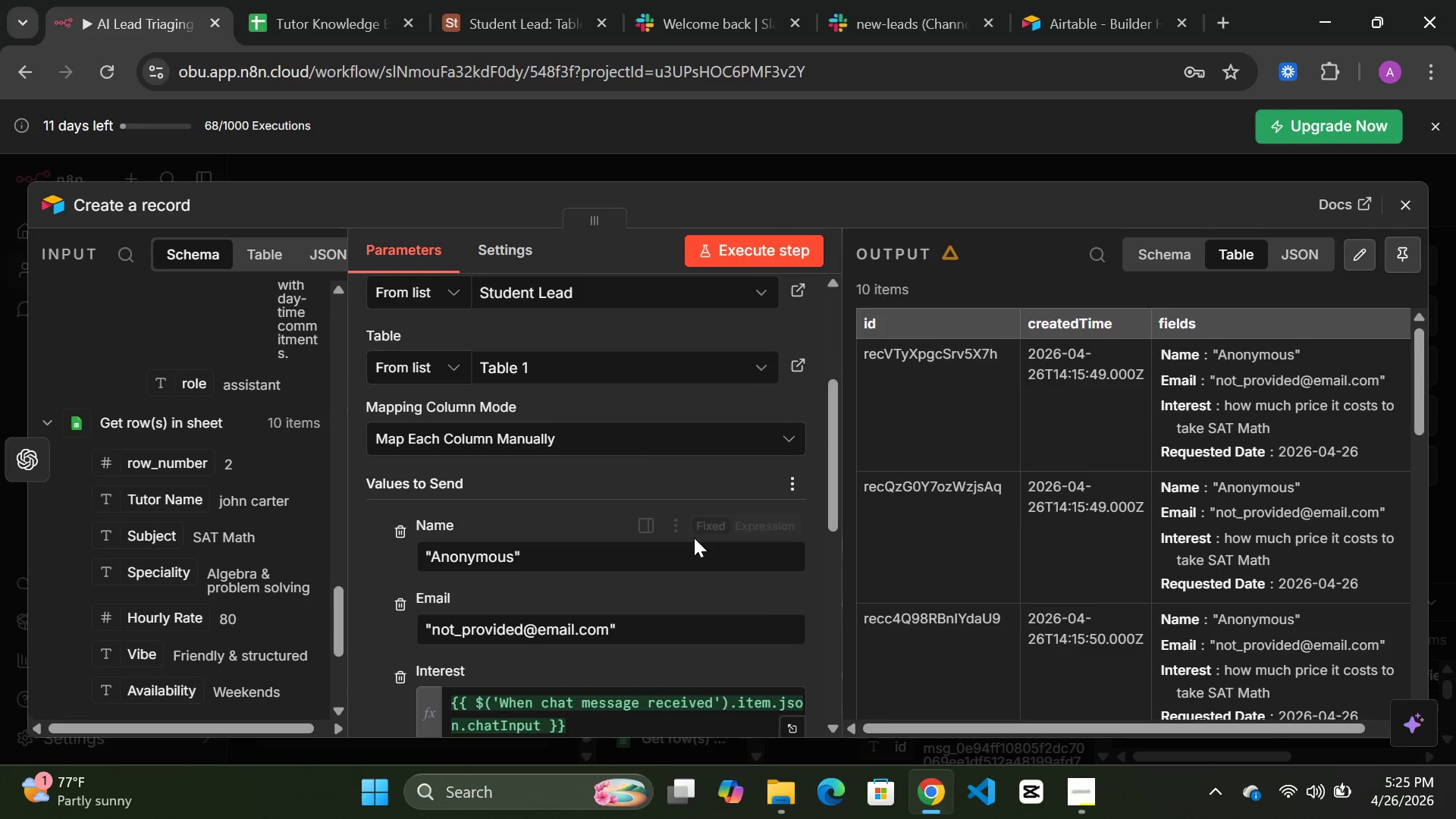 
scroll: coordinate [595, 629], scroll_direction: down, amount: 5.0
 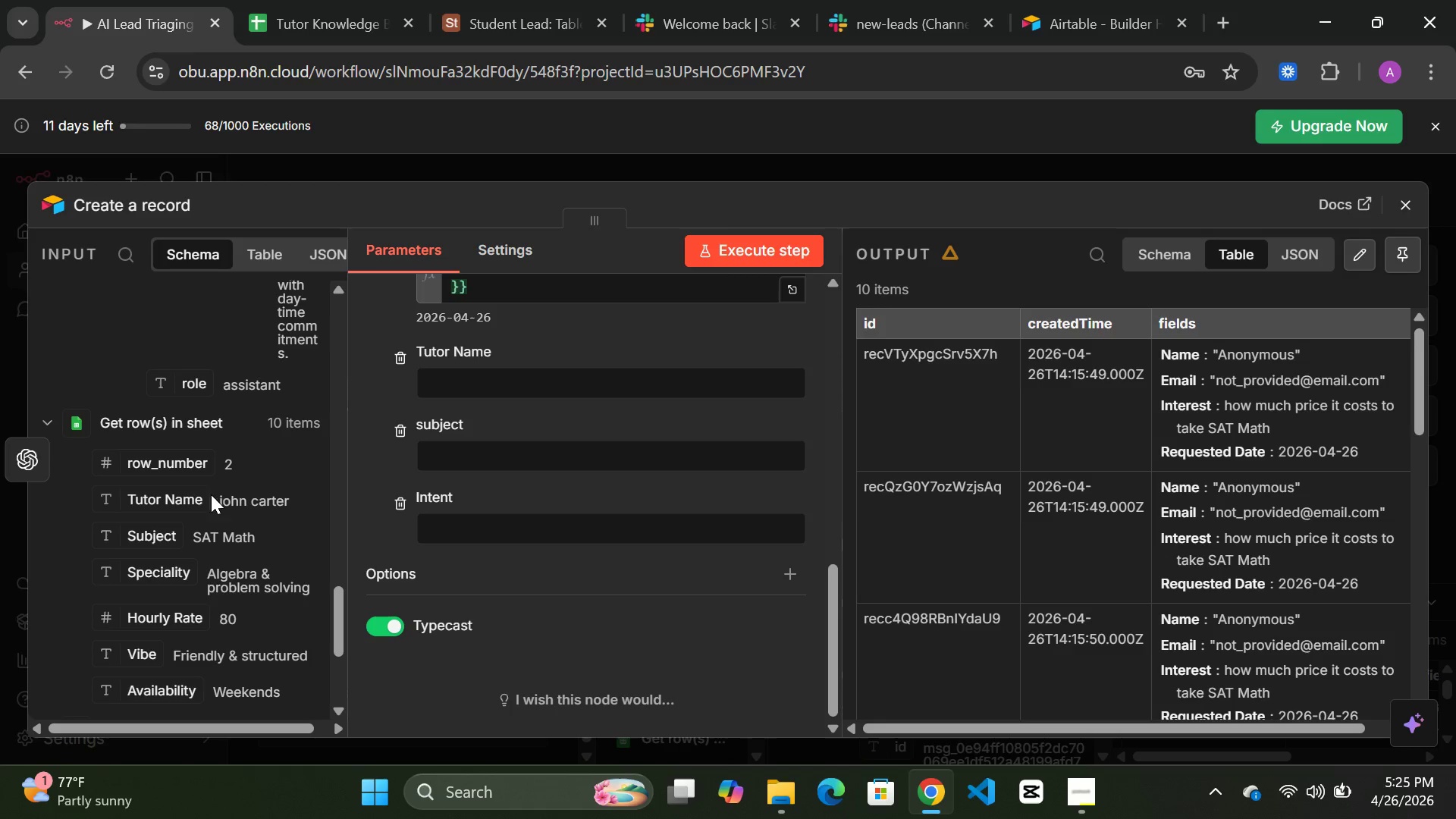 
left_click_drag(start_coordinate=[163, 503], to_coordinate=[491, 383])
 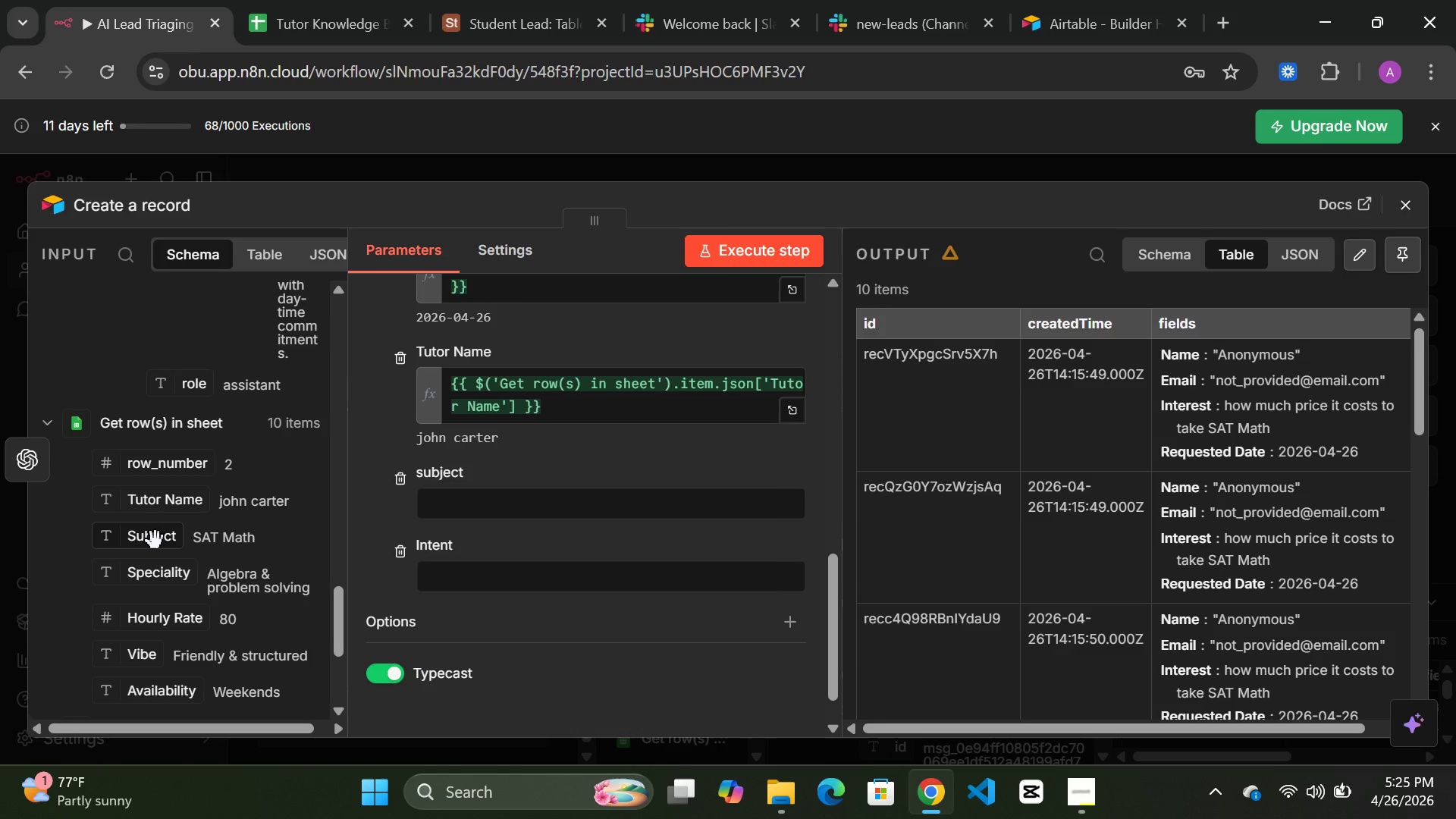 
left_click_drag(start_coordinate=[154, 541], to_coordinate=[507, 516])
 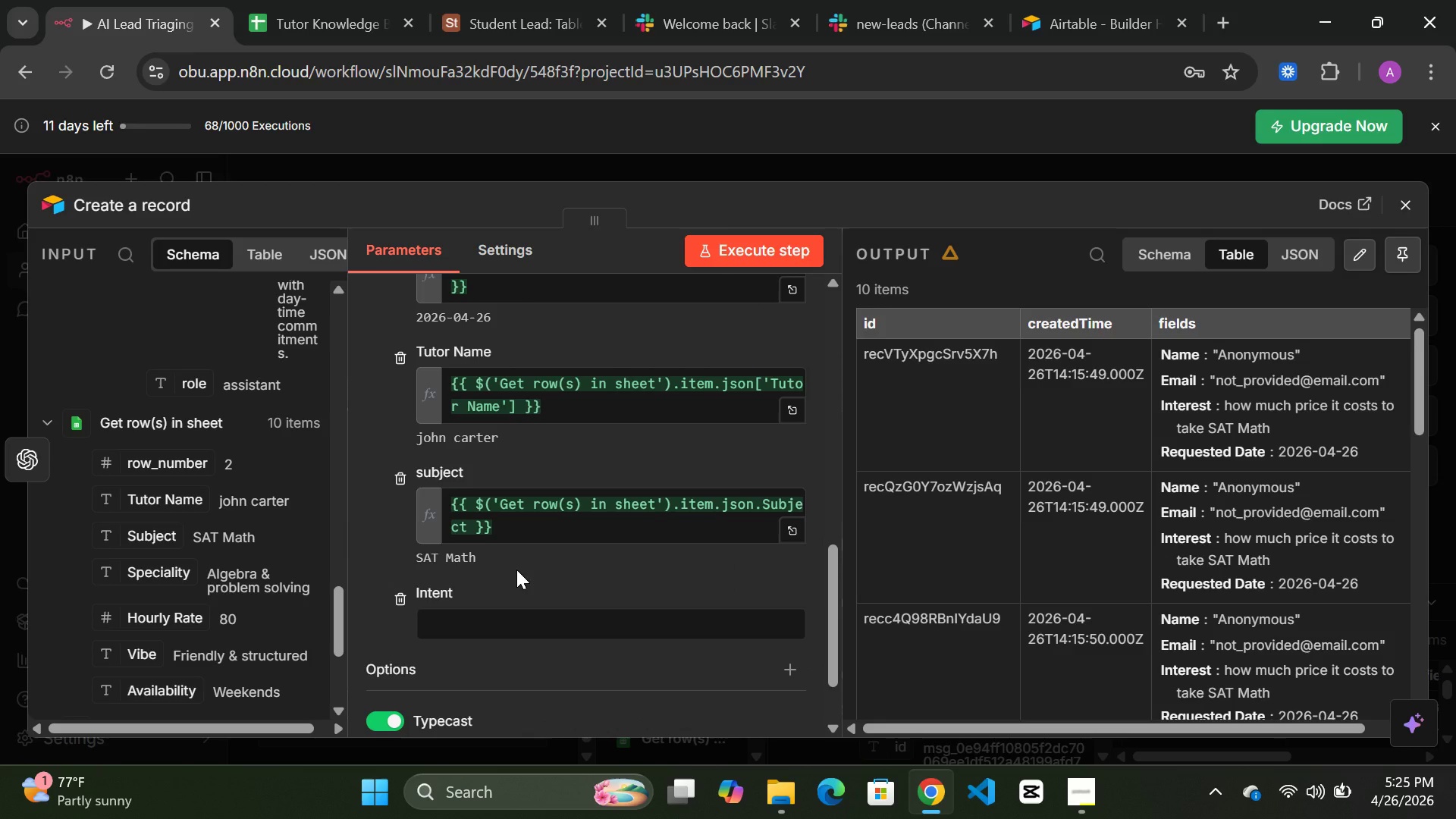 
wait(13.16)
 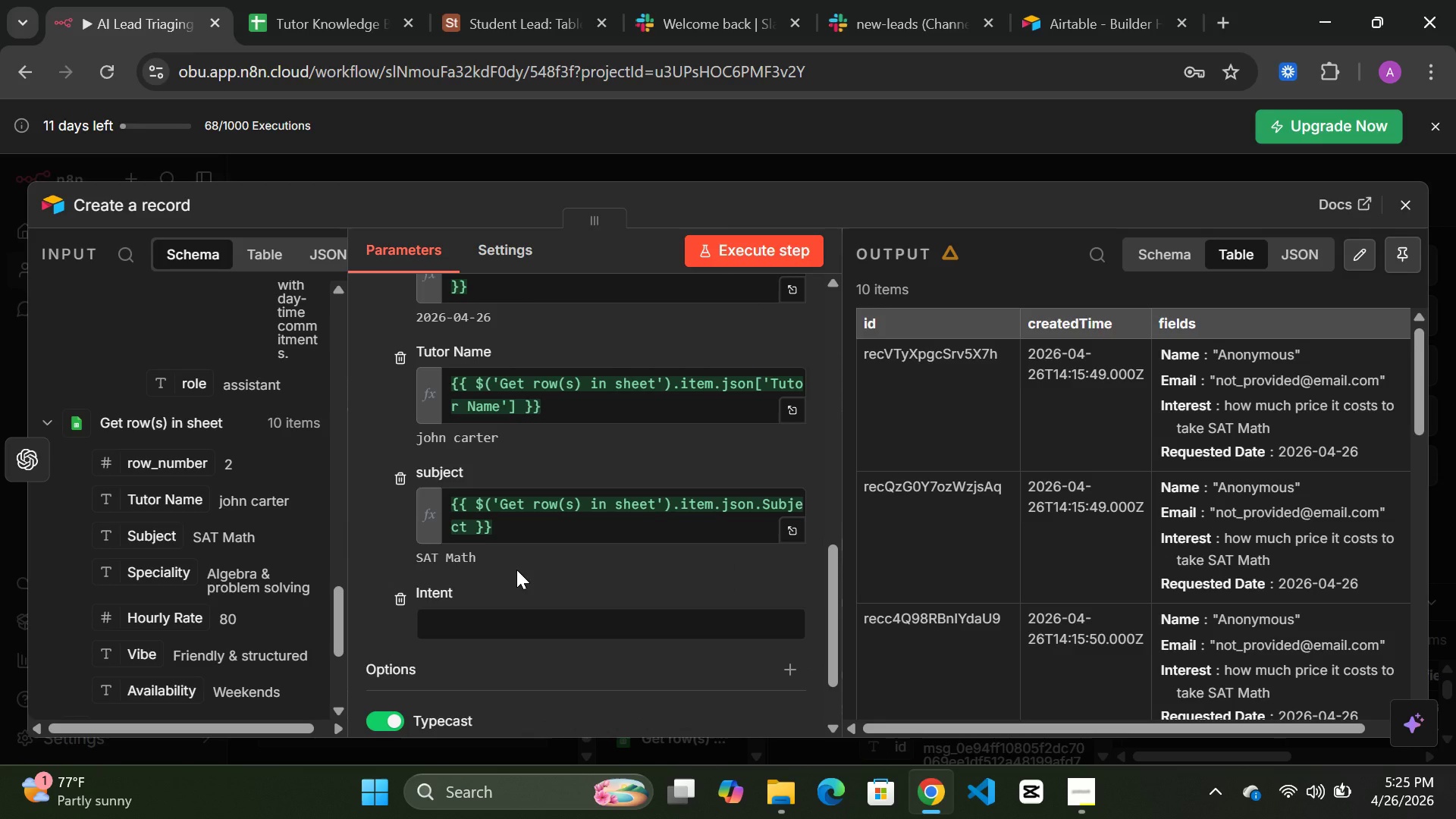 
scroll: coordinate [519, 529], scroll_direction: up, amount: 4.0
 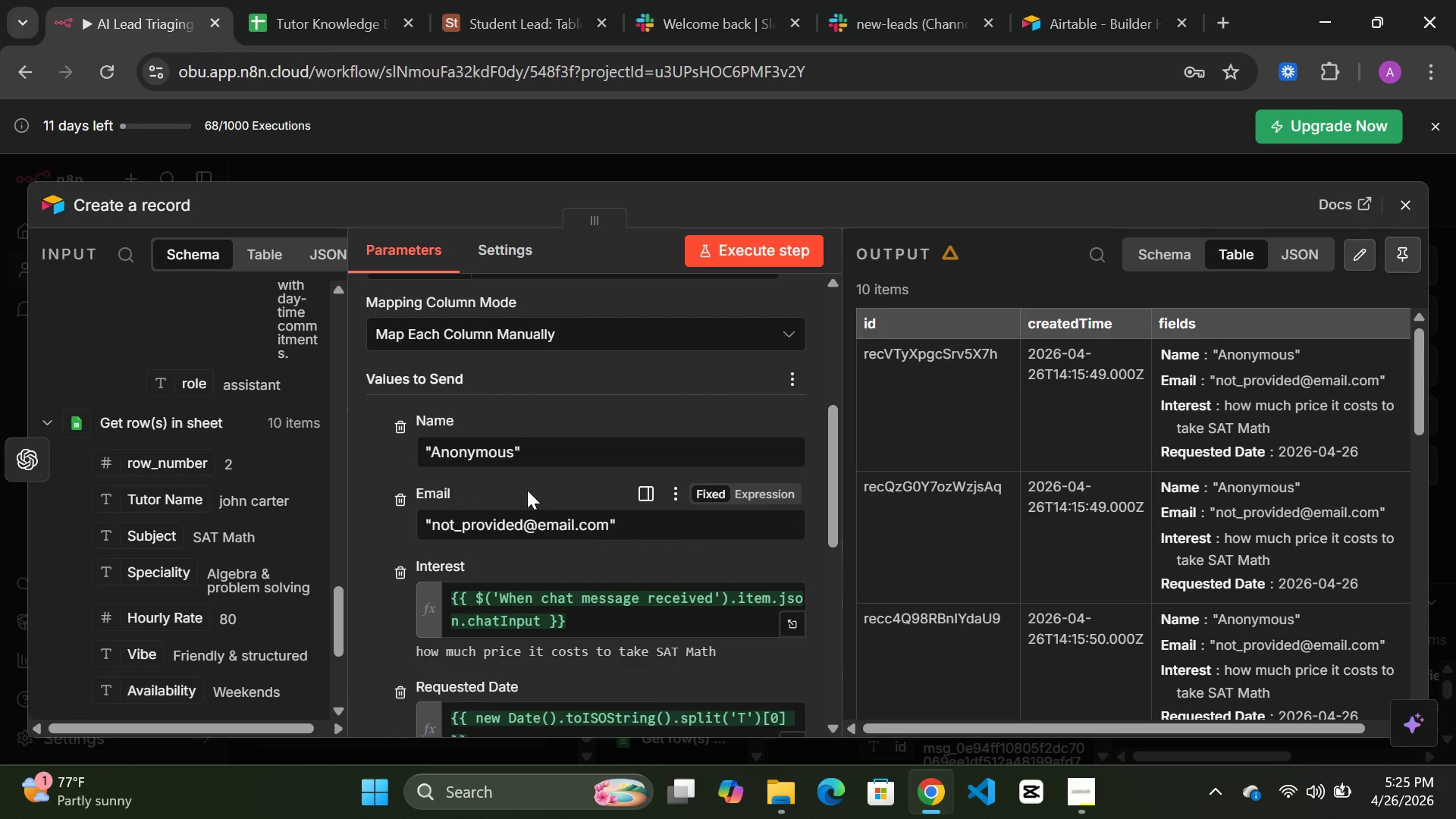 
scroll: coordinate [527, 490], scroll_direction: down, amount: 1.0
 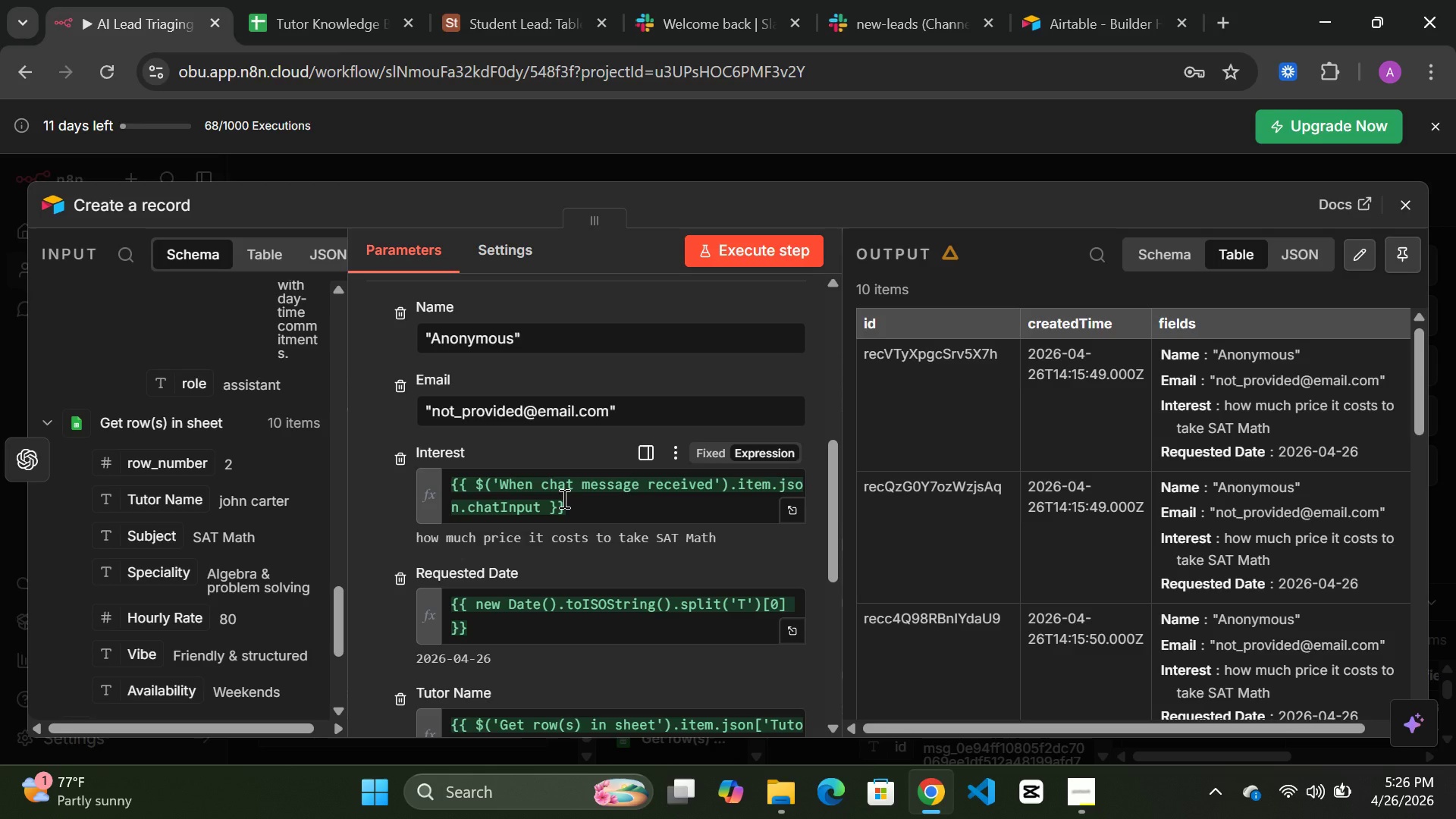 
wait(69.56)
 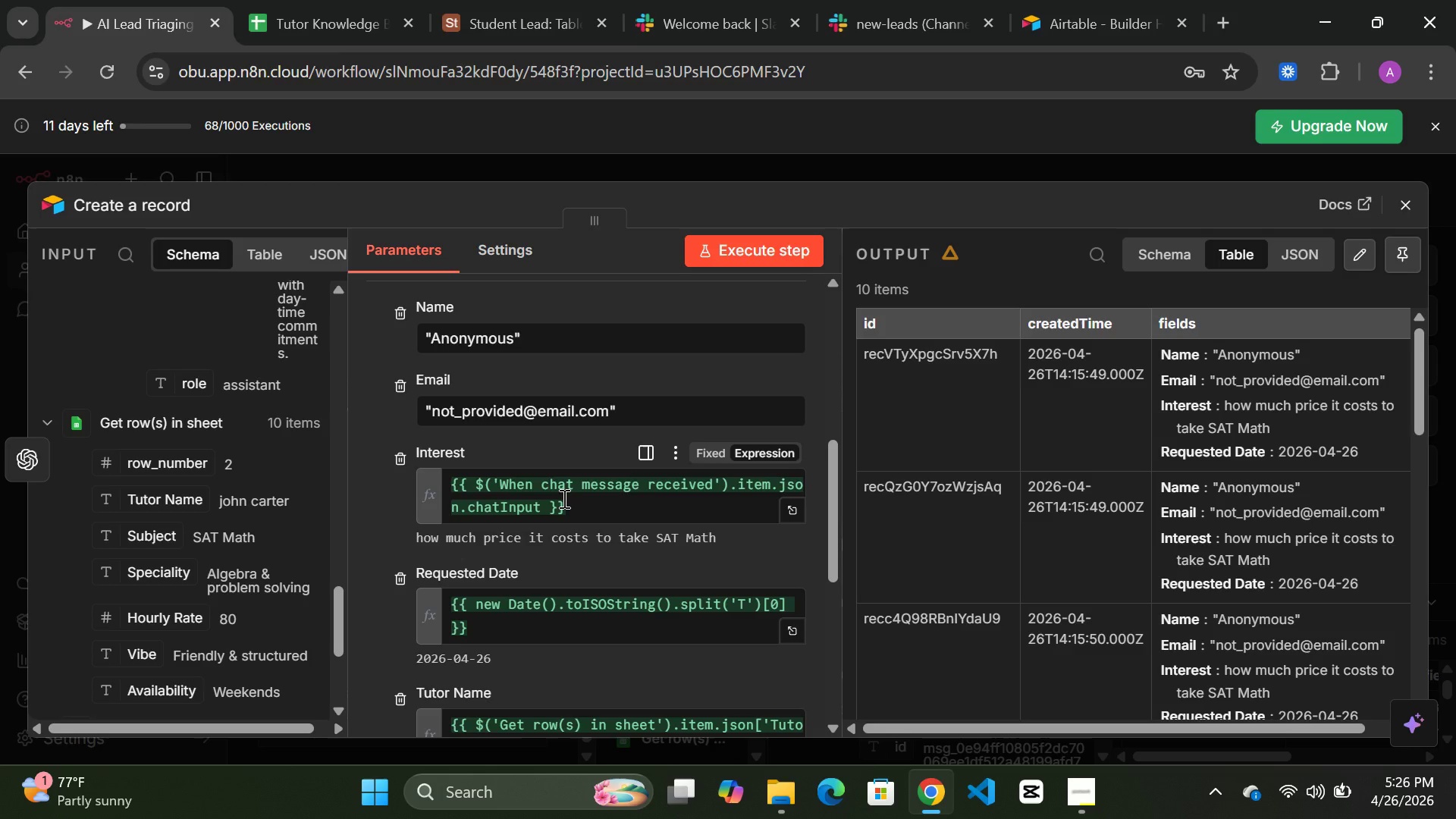 
scroll: coordinate [219, 606], scroll_direction: down, amount: 1.0
 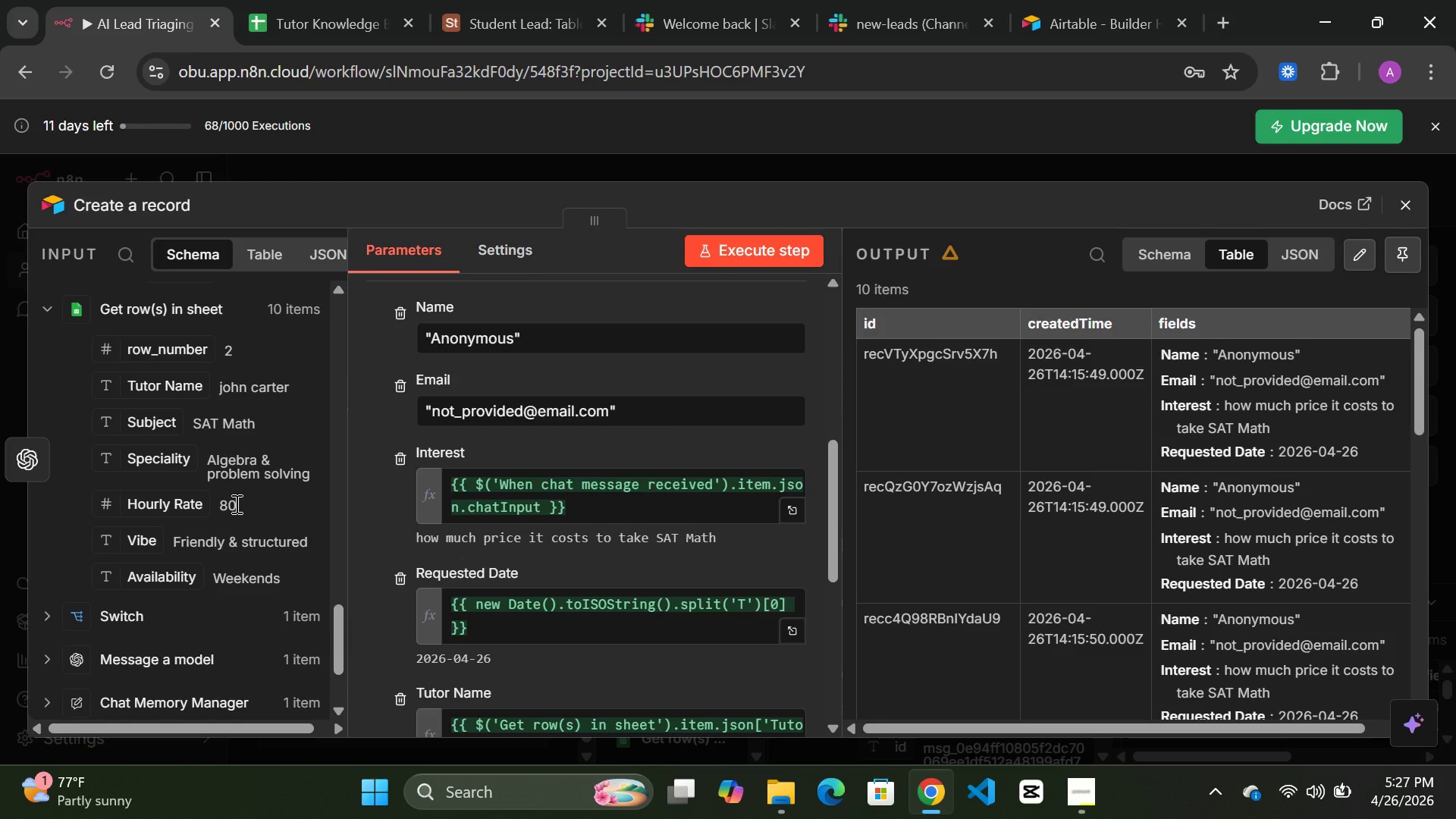 
wait(5.56)
 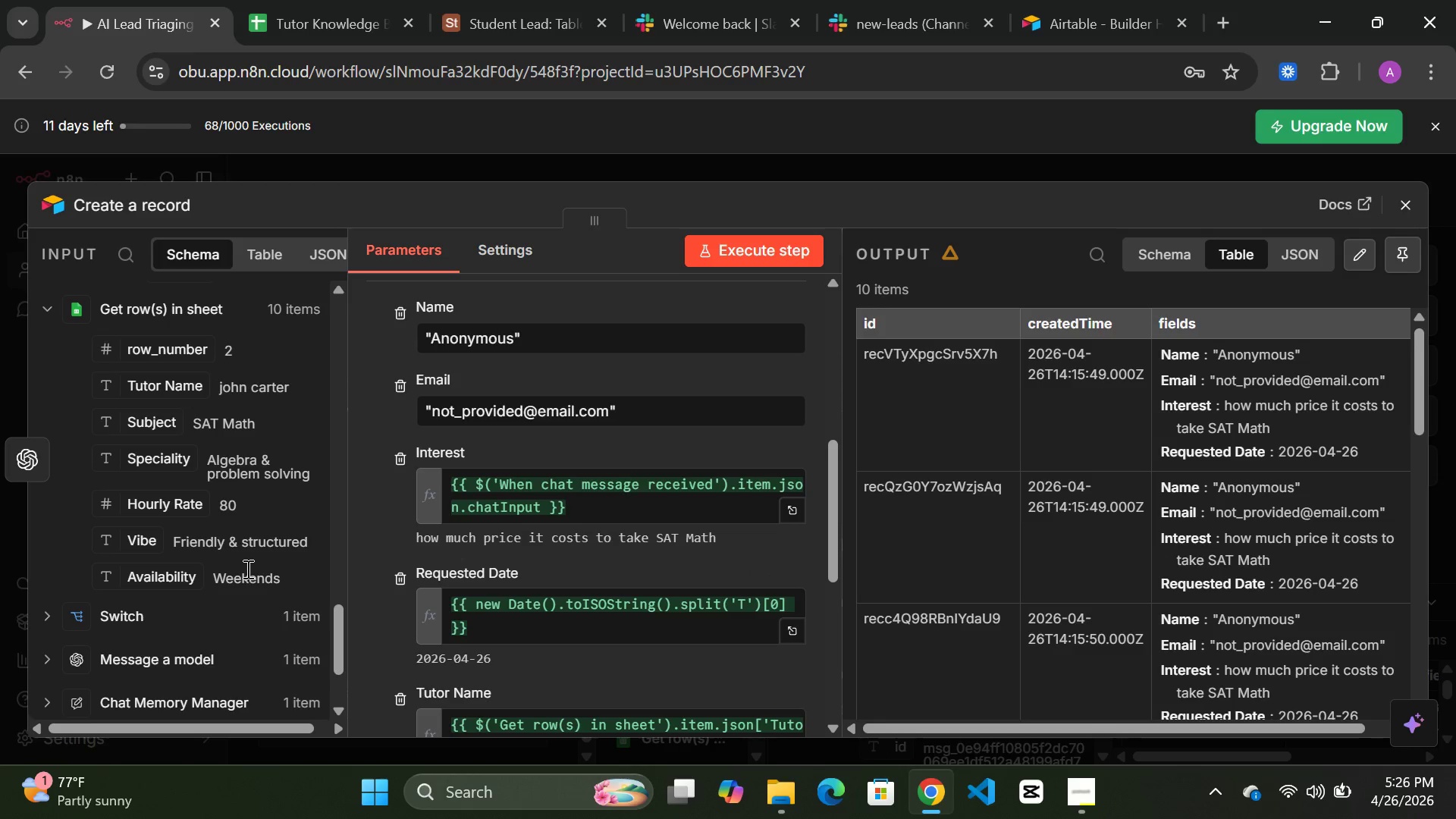 
scroll: coordinate [235, 504], scroll_direction: down, amount: 1.0
 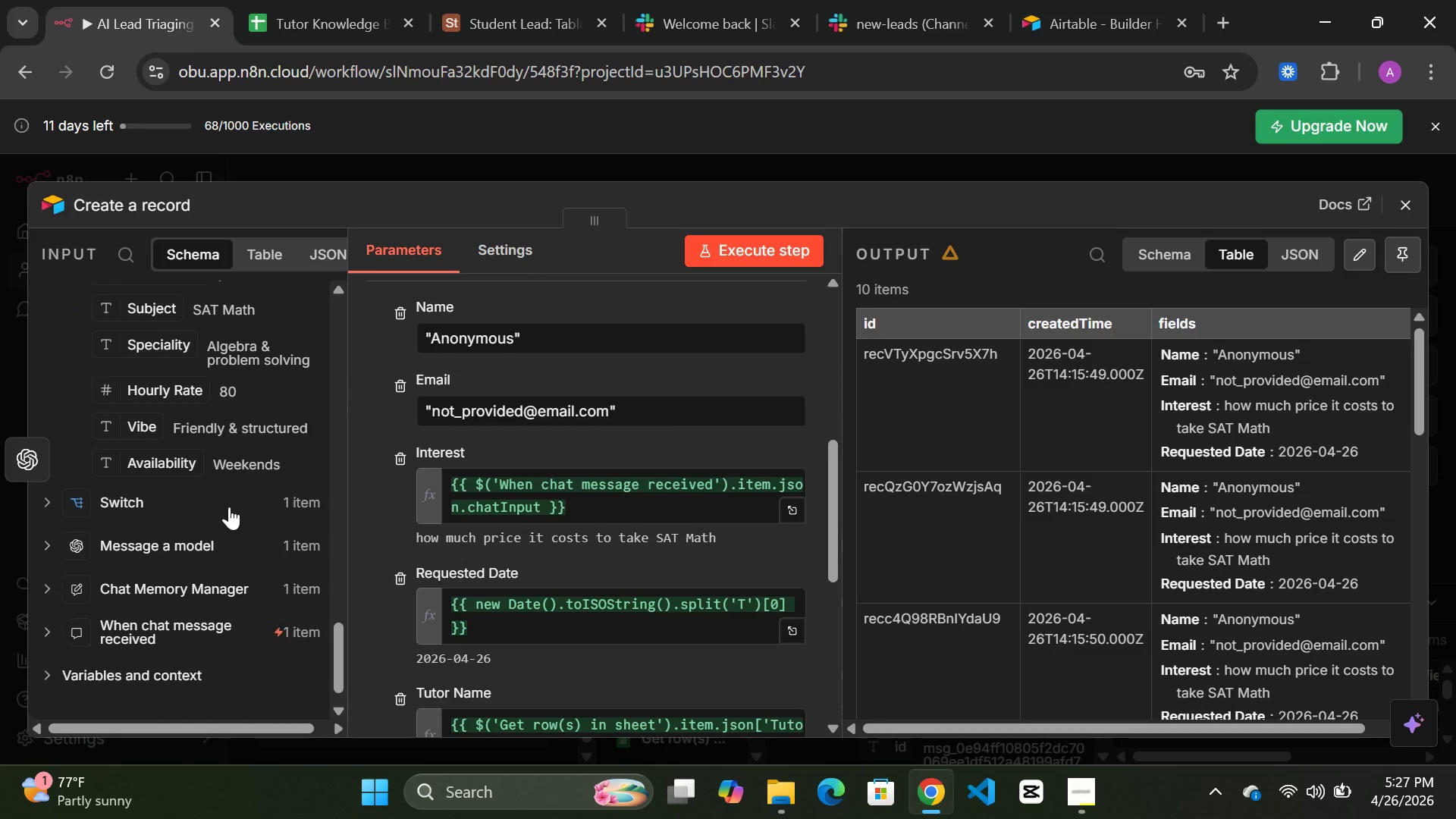 
wait(6.47)
 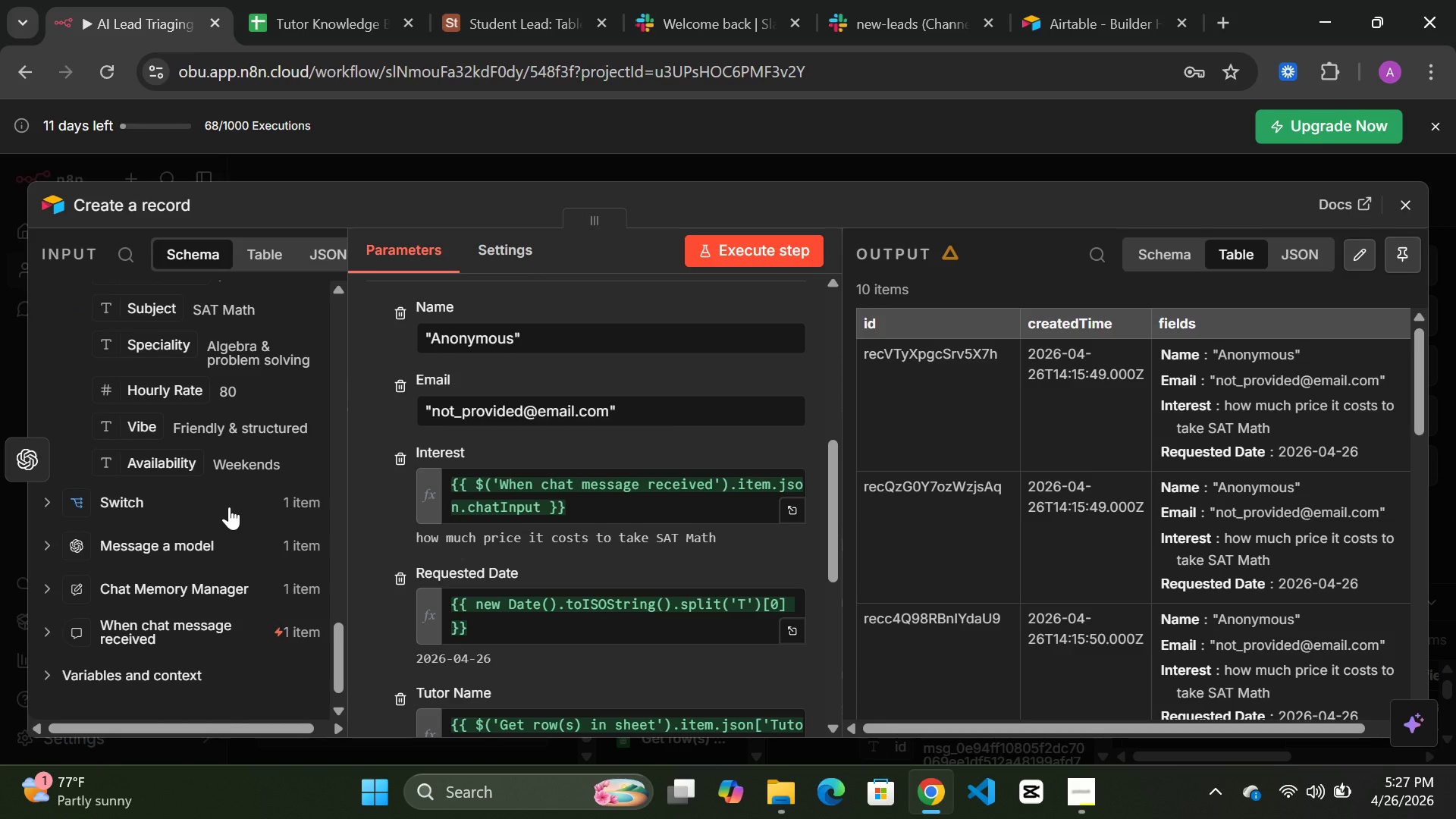 
scroll: coordinate [229, 507], scroll_direction: up, amount: 1.0
 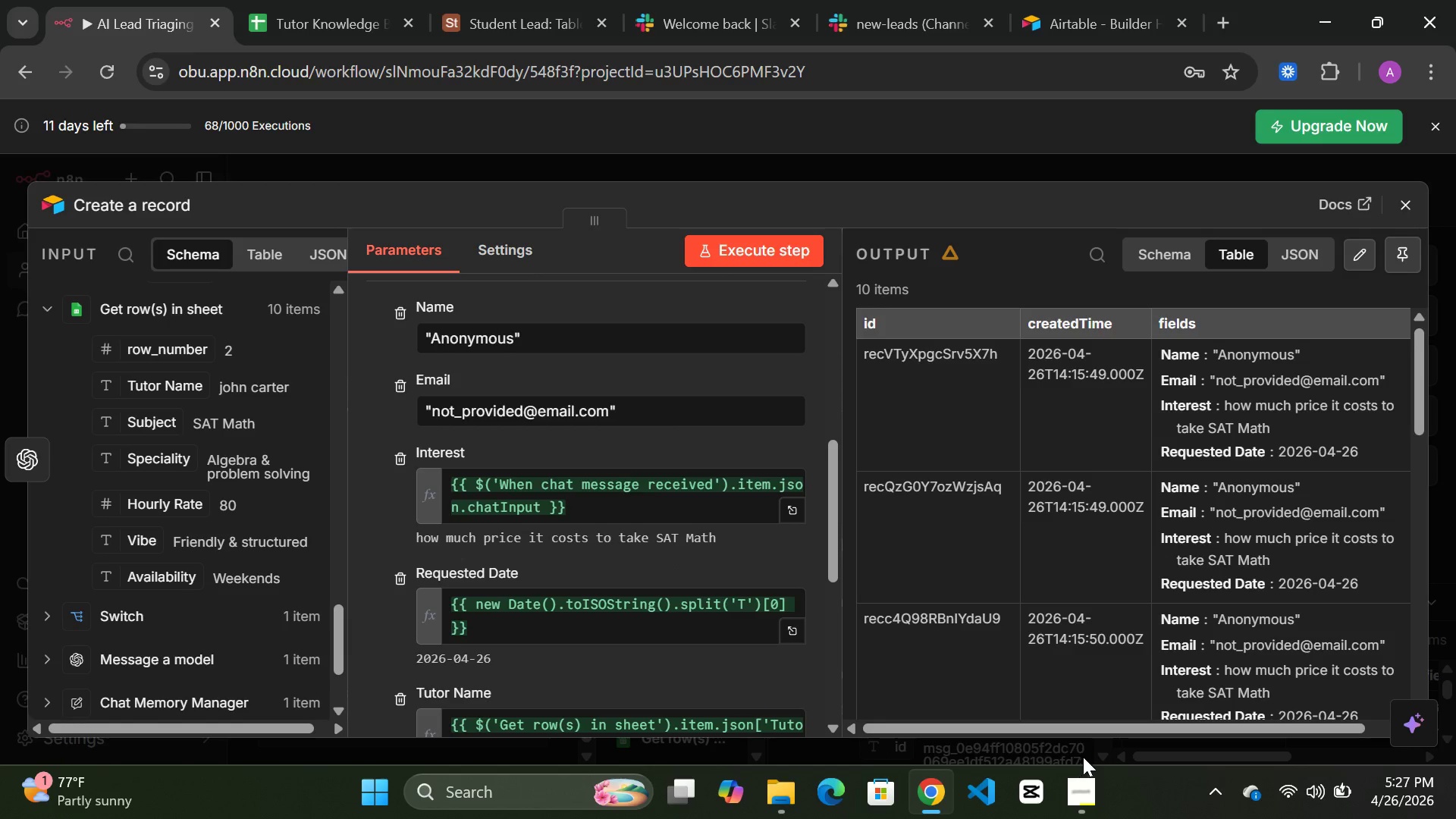 
wait(42.81)
 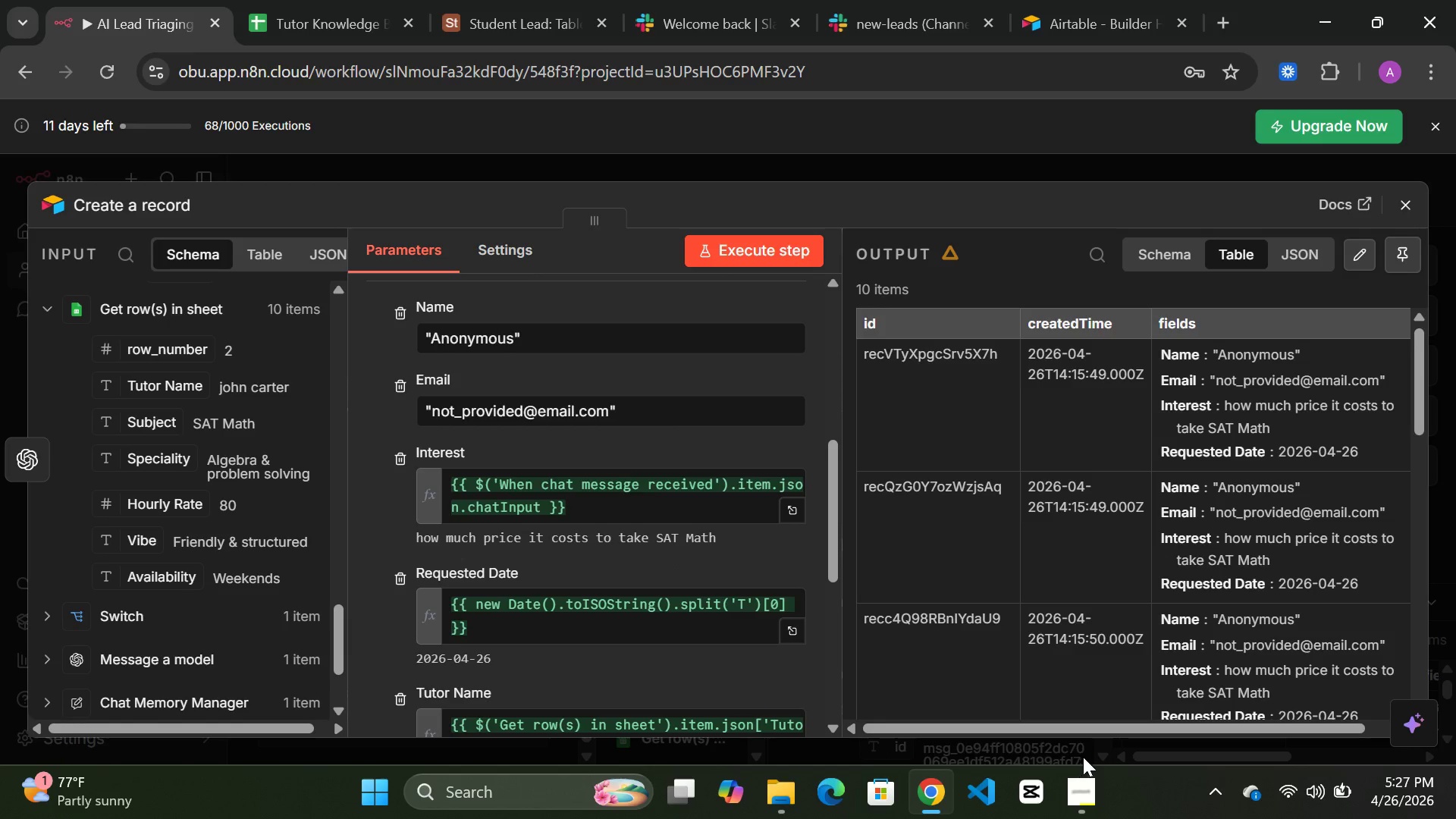 
scroll: coordinate [662, 585], scroll_direction: down, amount: 3.0
 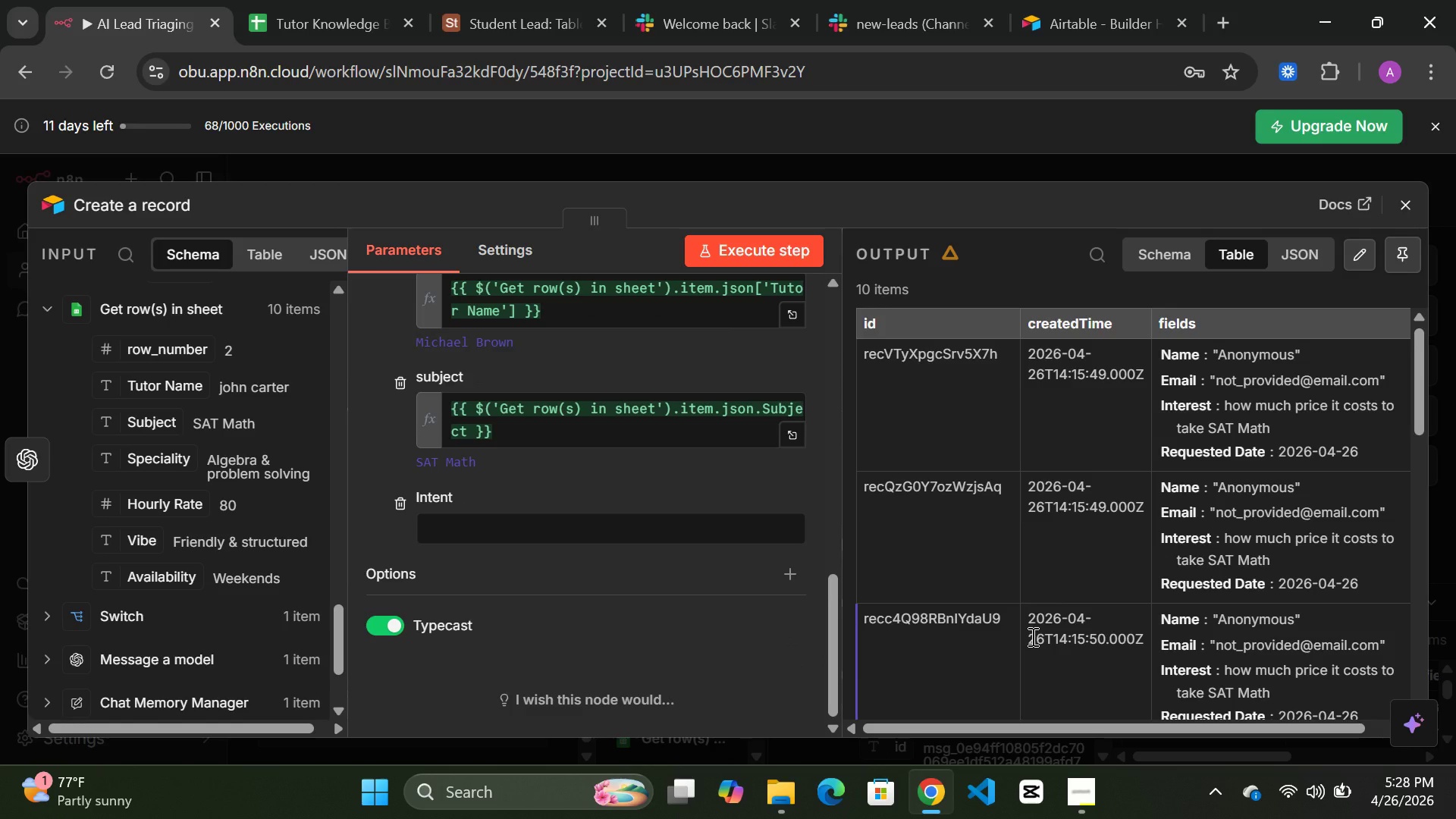 
wait(13.84)
 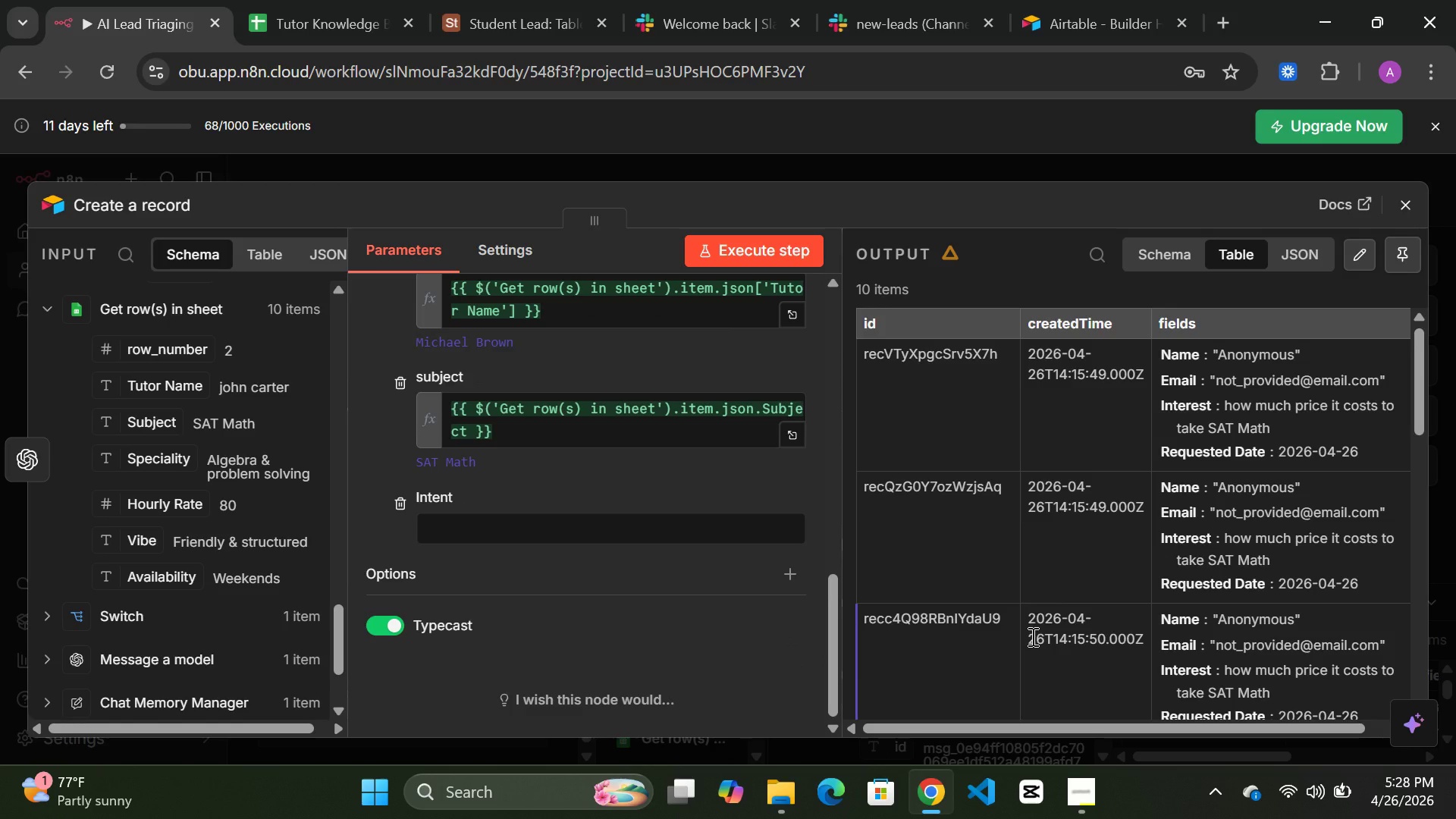 
scroll: coordinate [193, 453], scroll_direction: down, amount: 3.0
 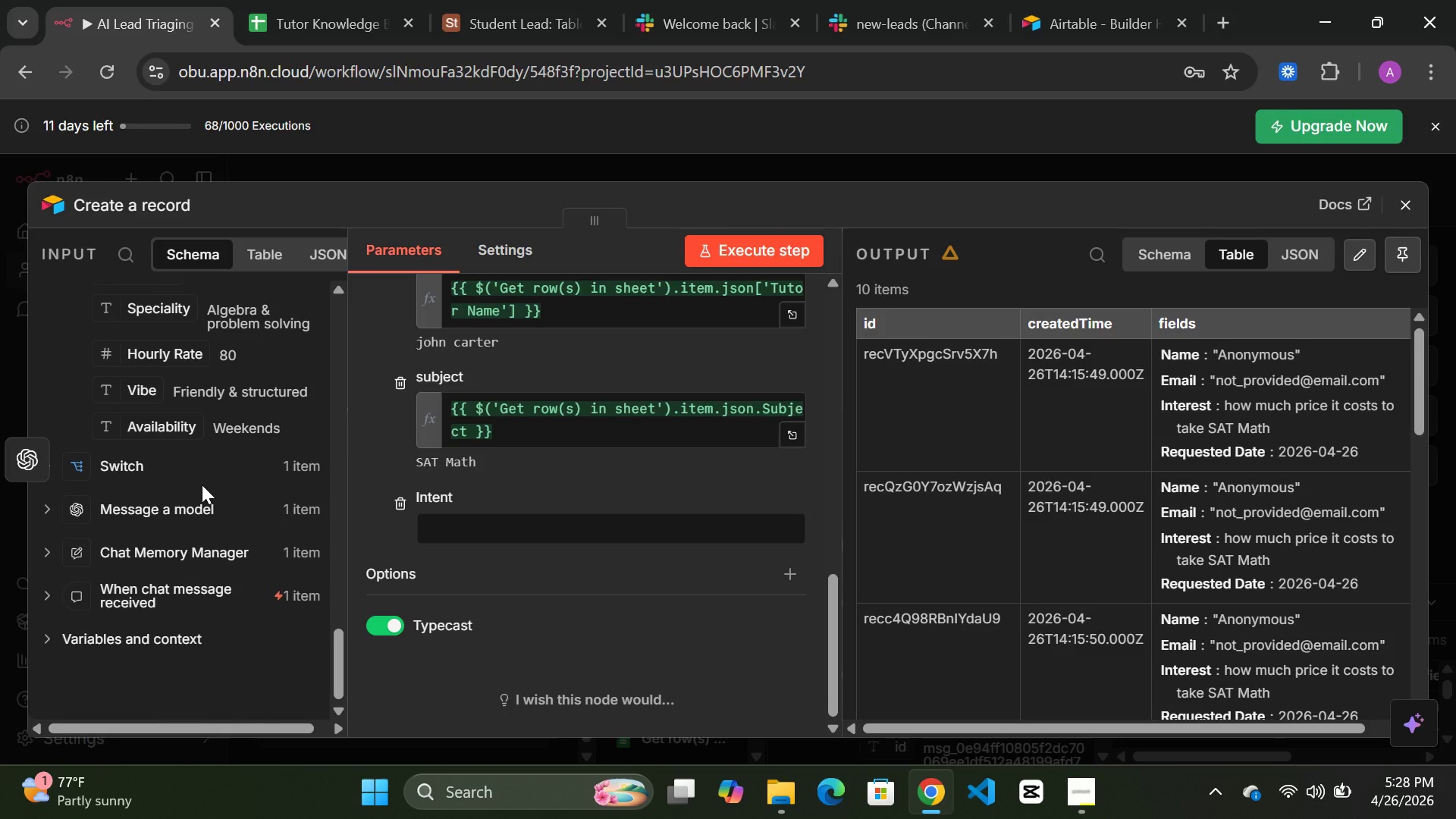 
scroll: coordinate [202, 485], scroll_direction: up, amount: 1.0
 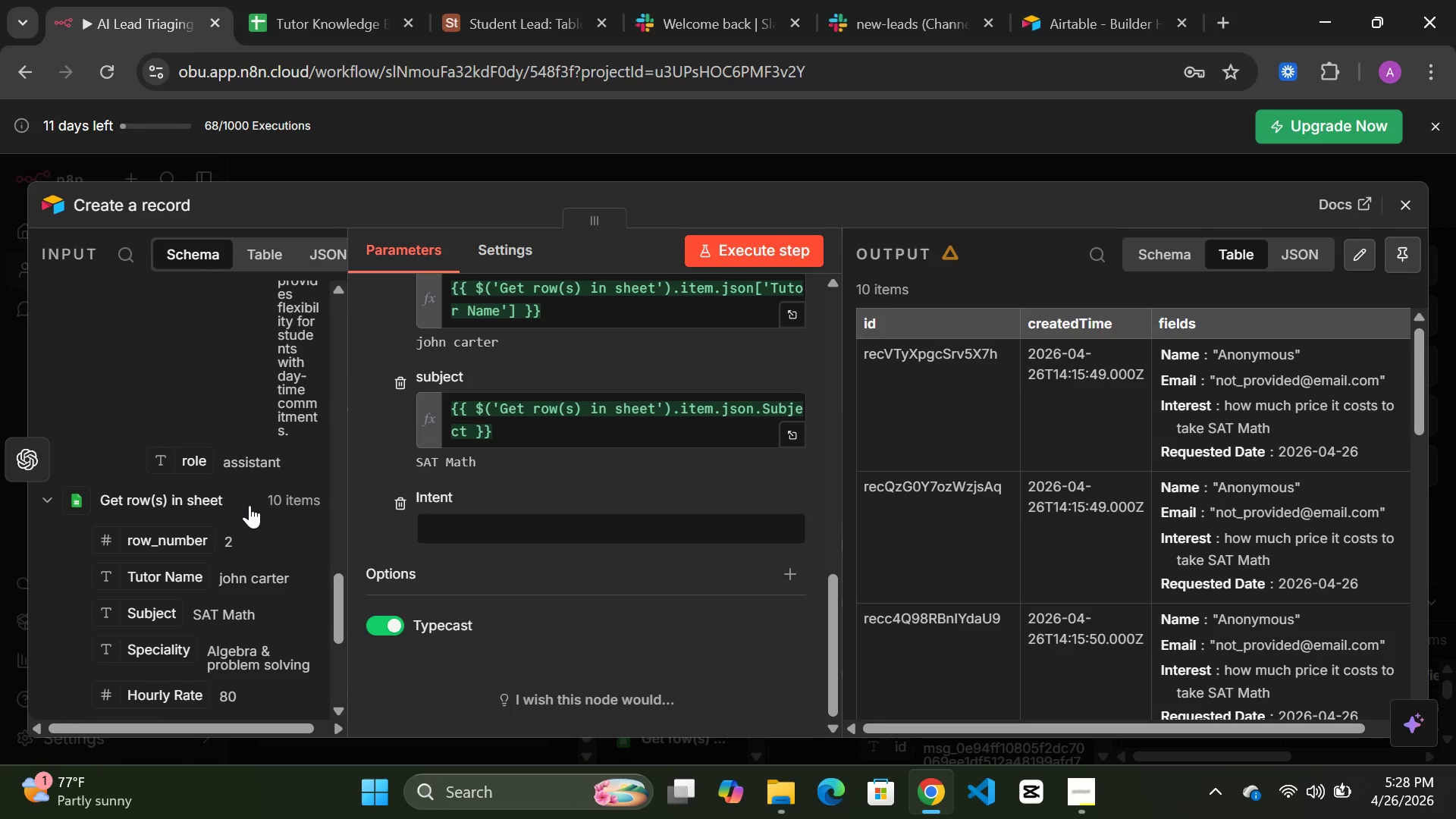 
left_click([1084, 790])